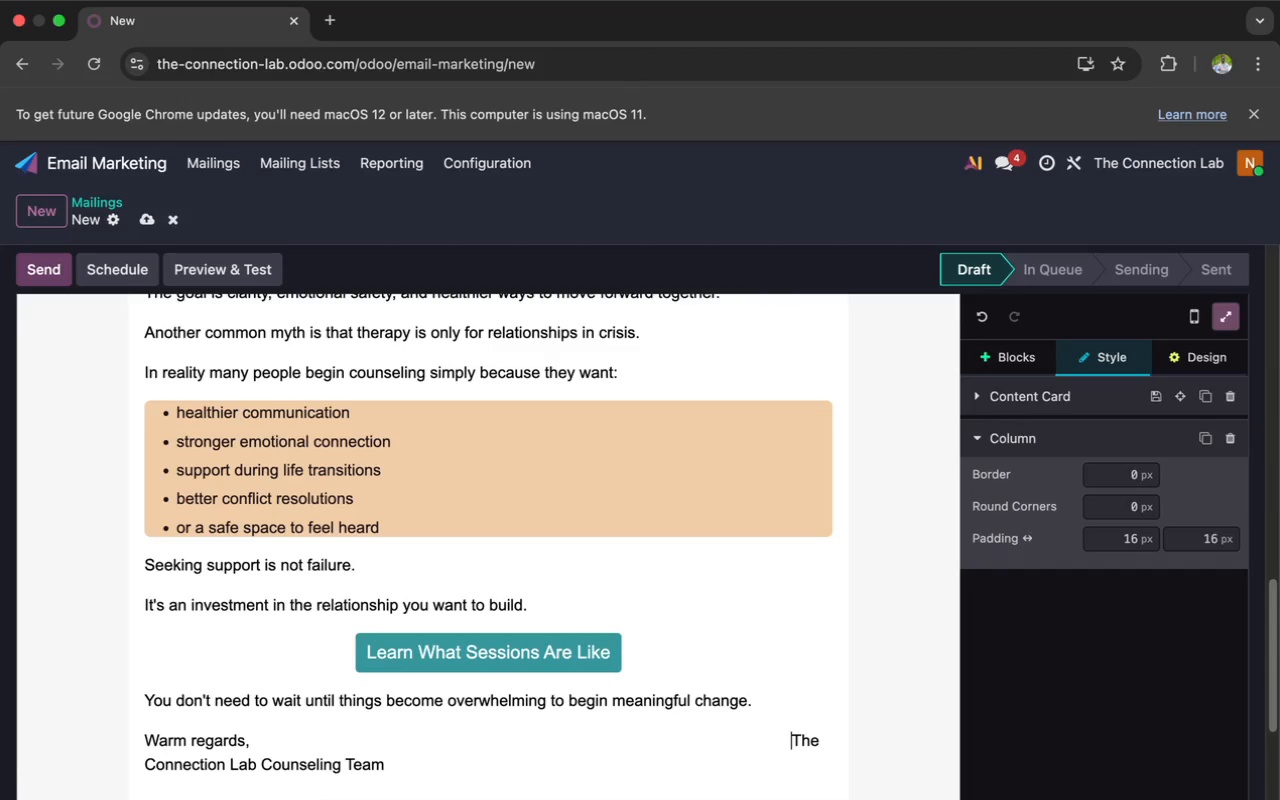 
key(Space)
 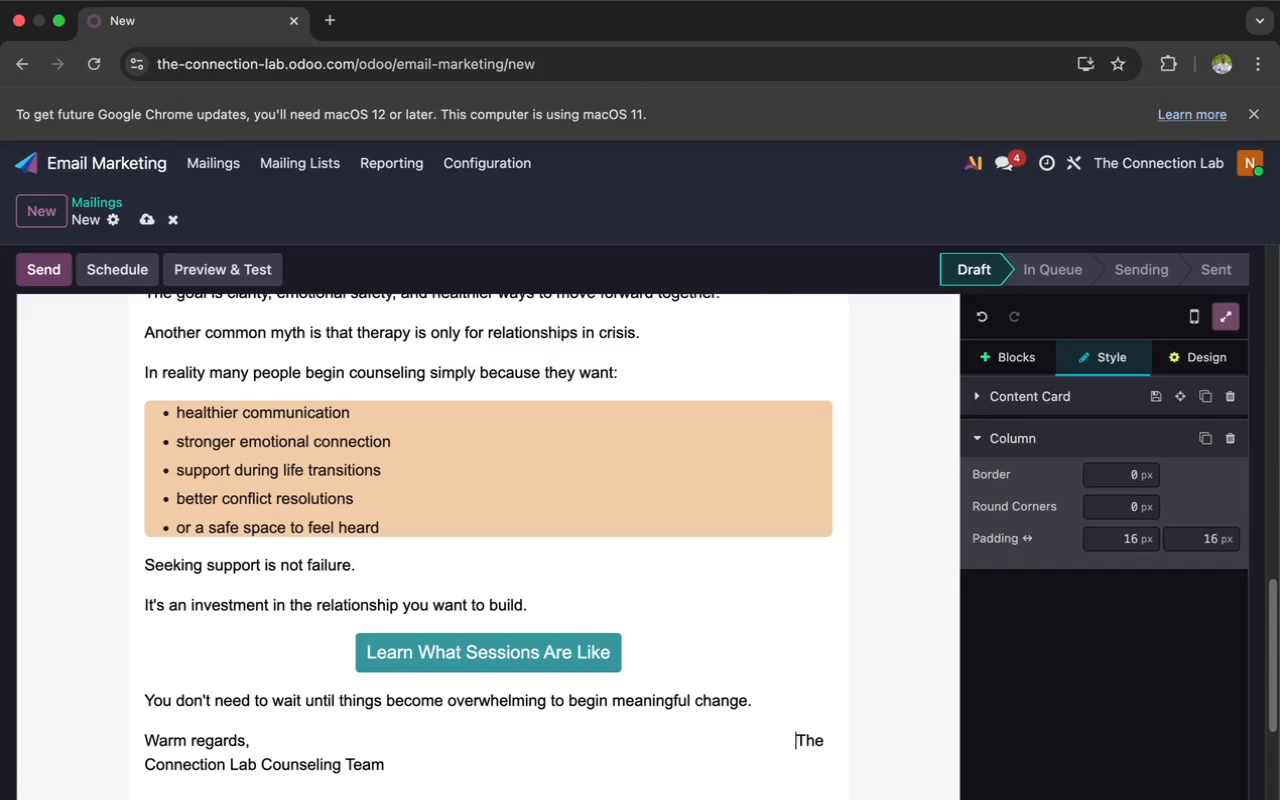 
key(Space)
 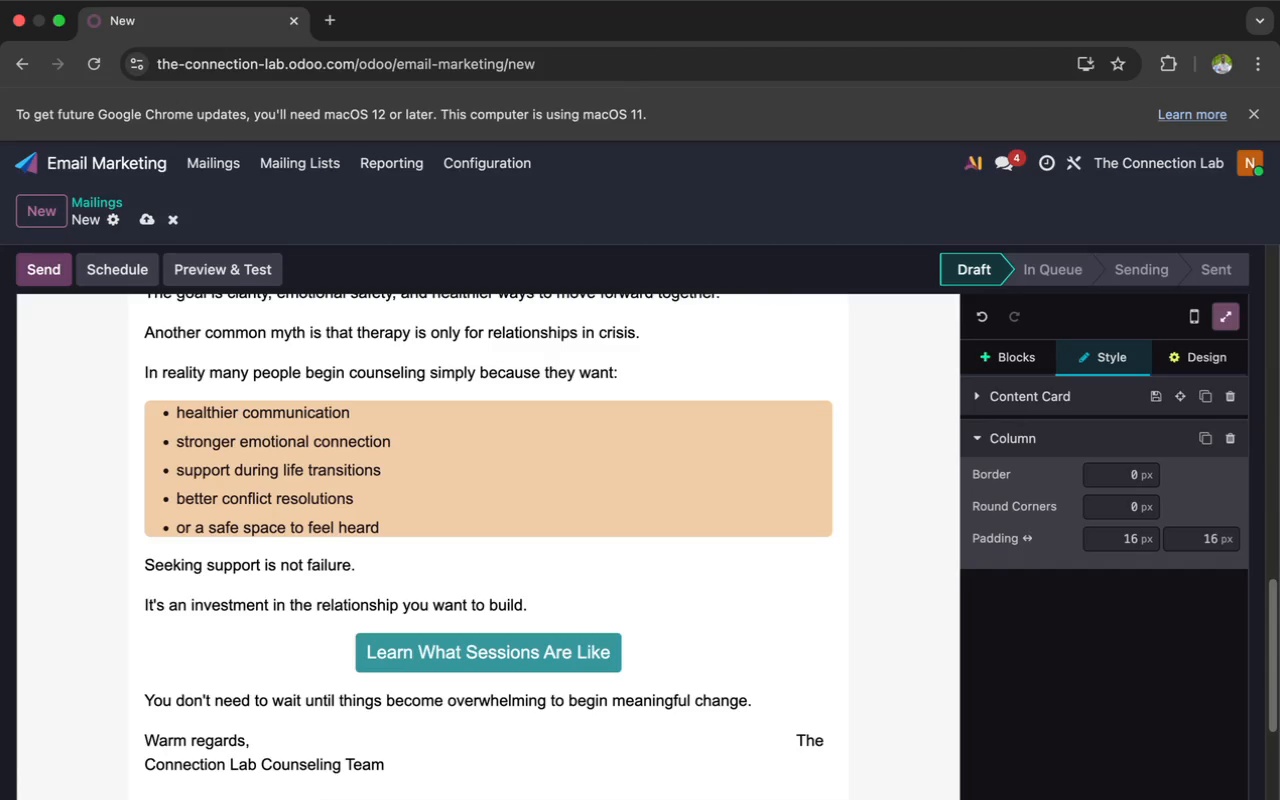 
key(Space)
 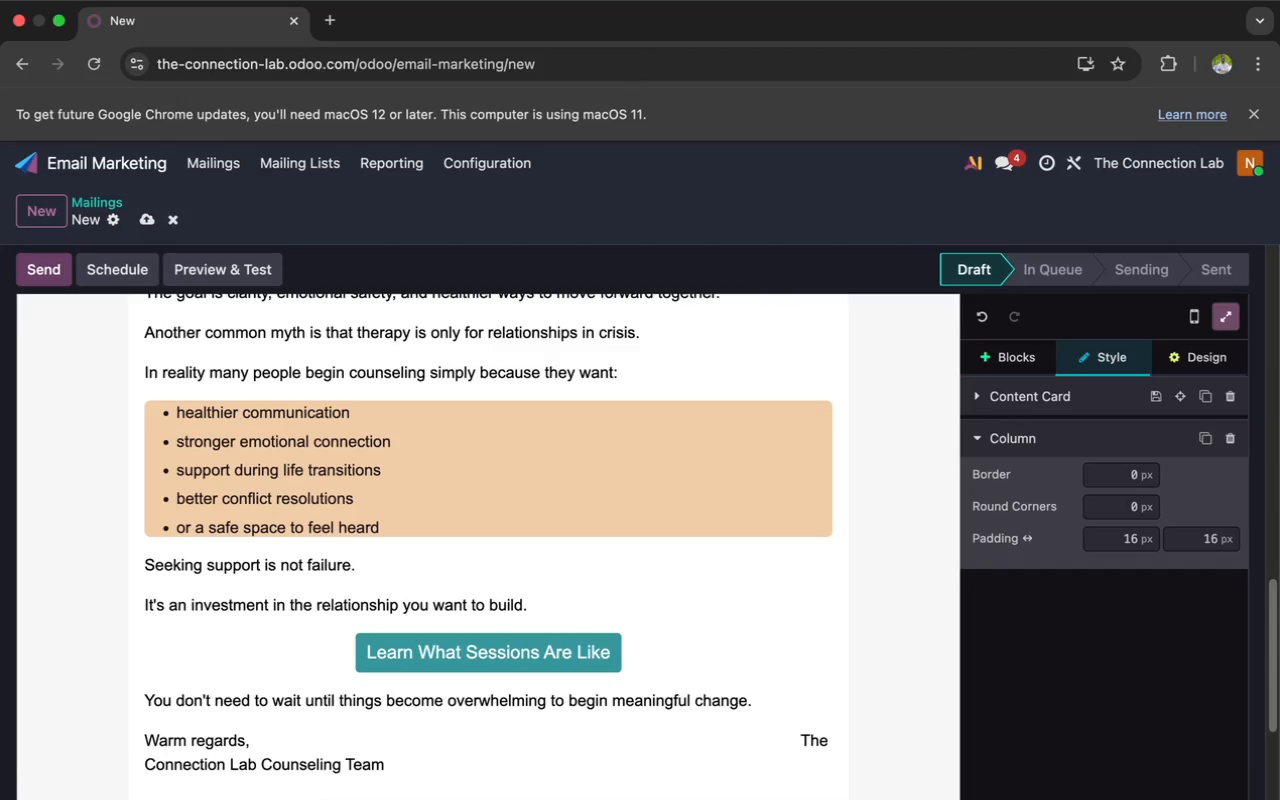 
key(Space)
 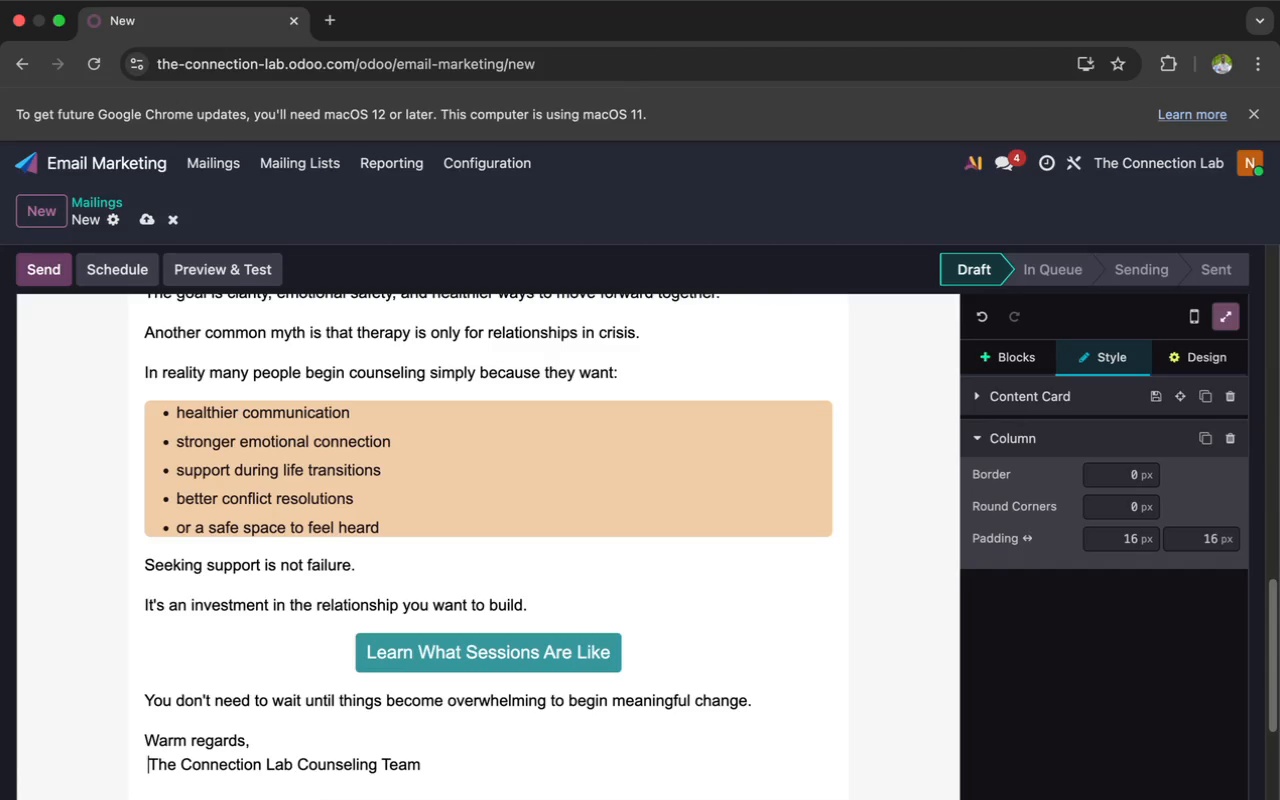 
key(Backspace)
 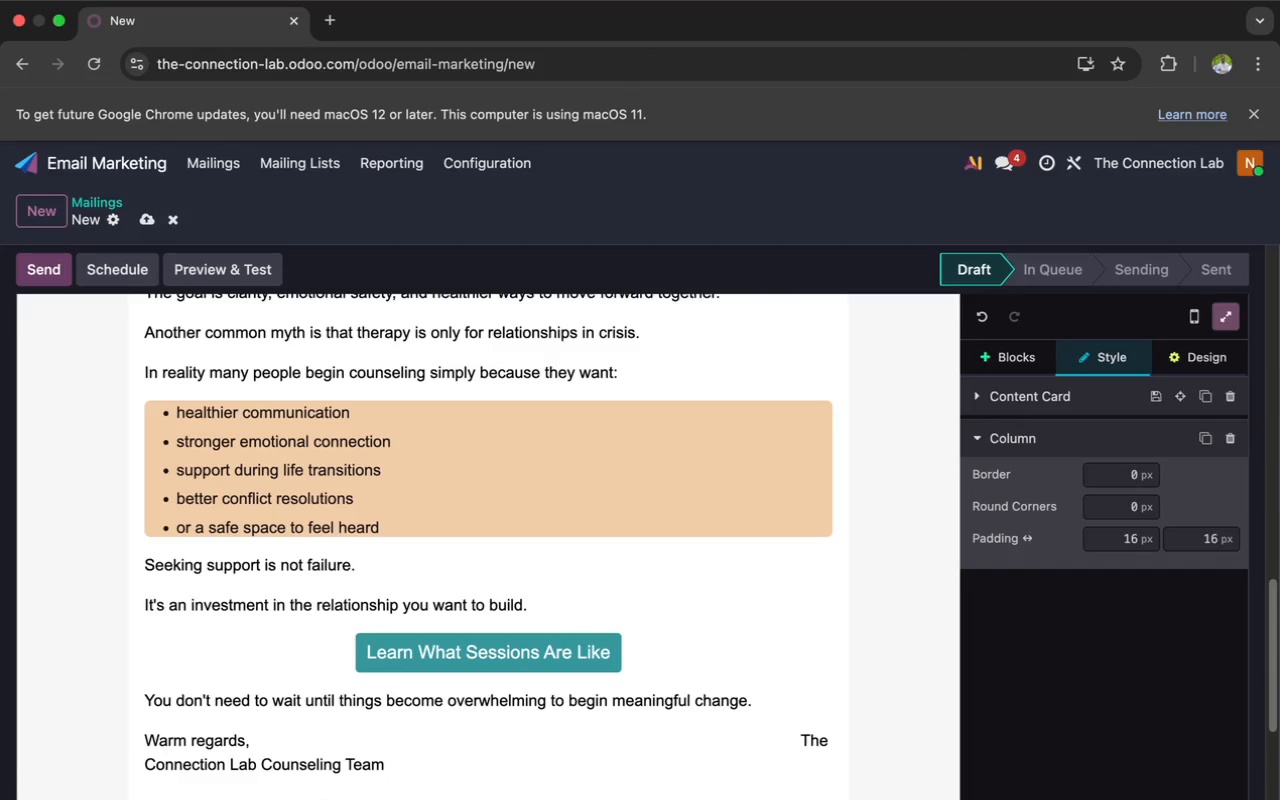 
key(Space)
 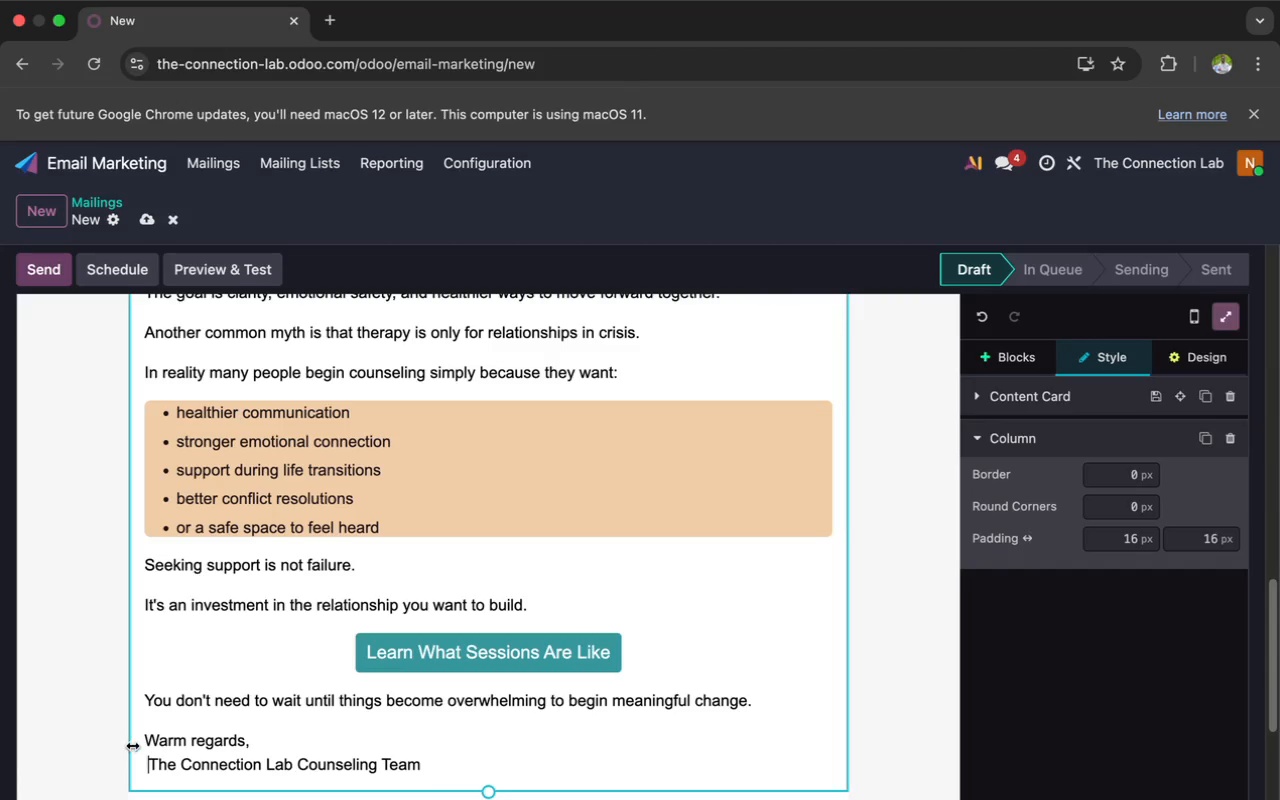 
left_click([143, 742])
 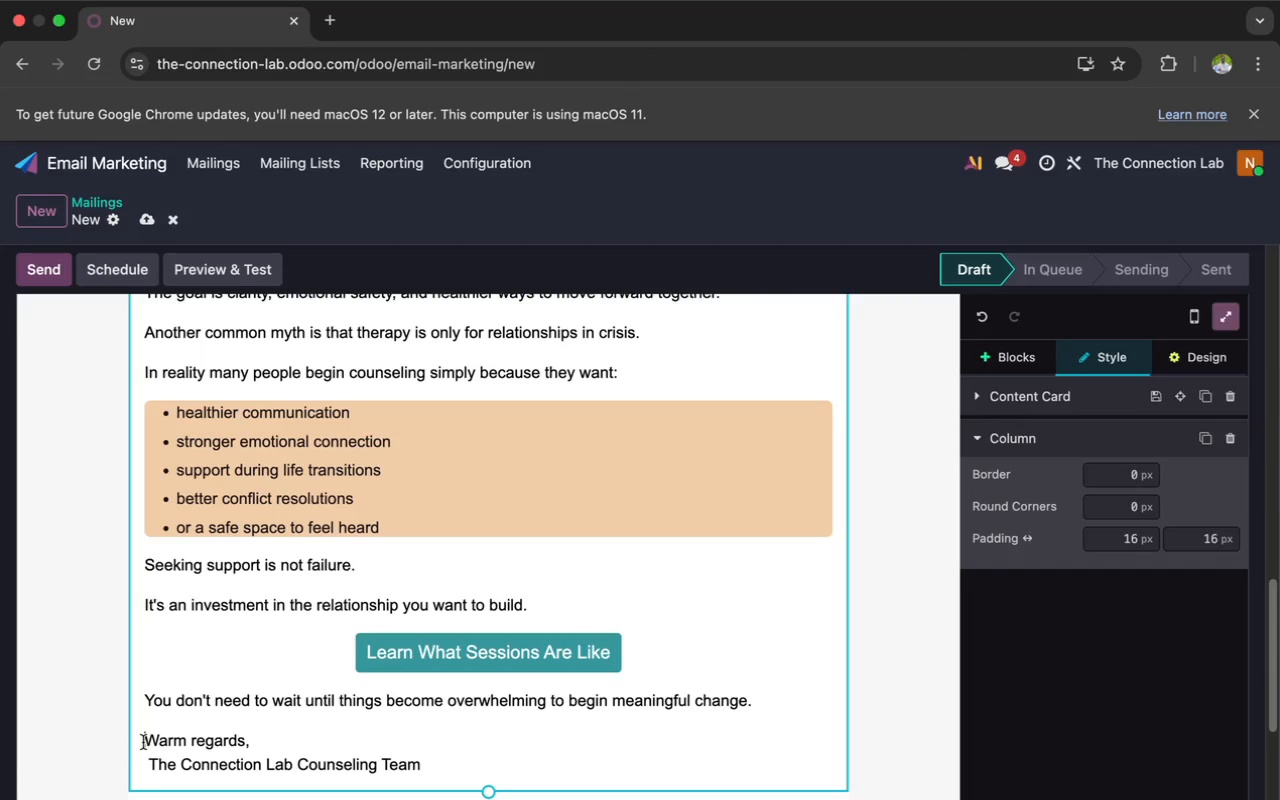 
key(Space)
 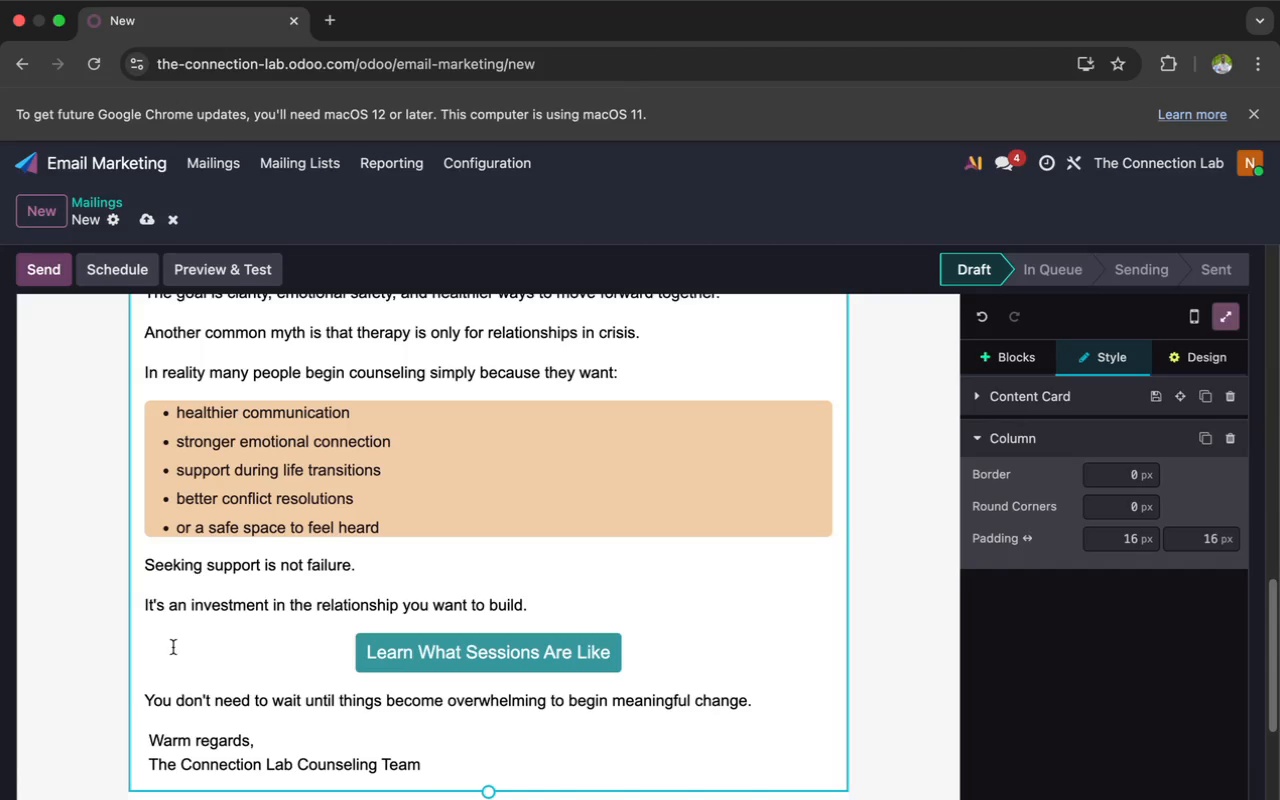 
left_click([155, 585])
 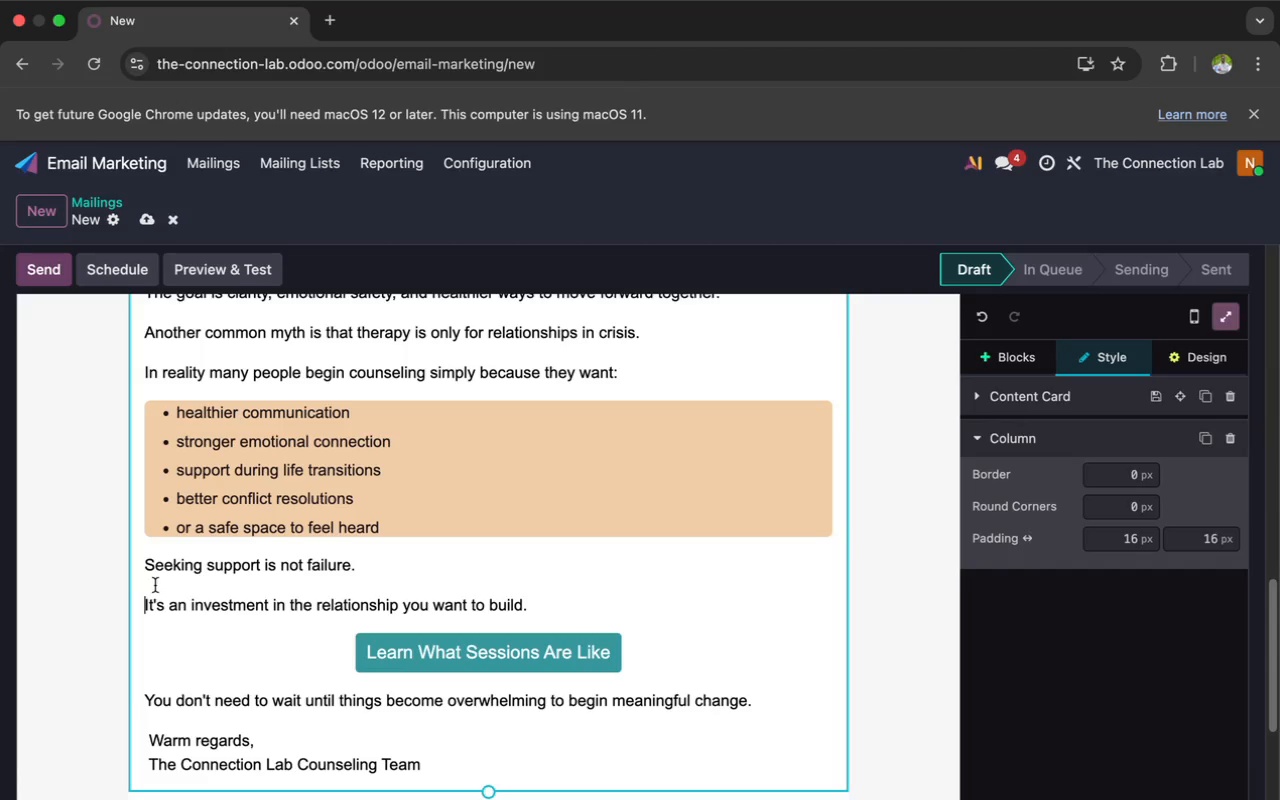 
key(Backspace)
 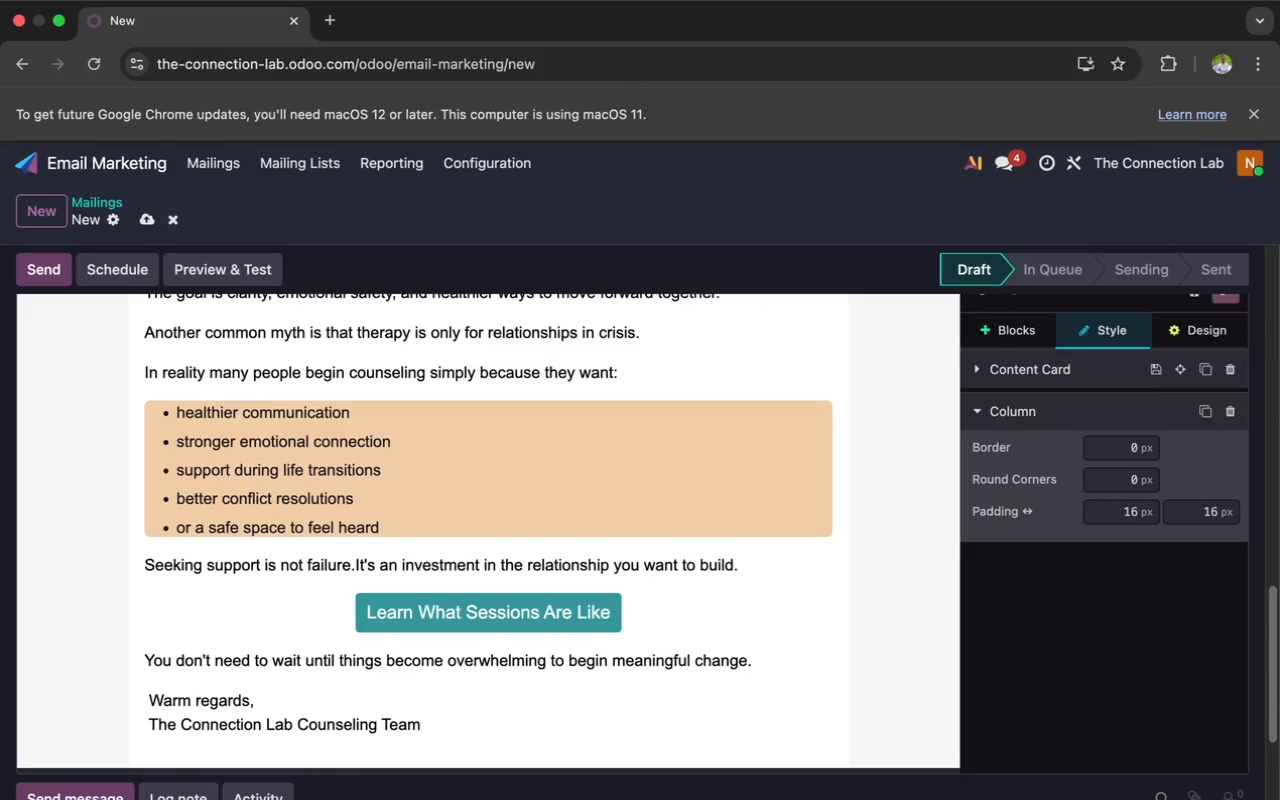 
key(Space)
 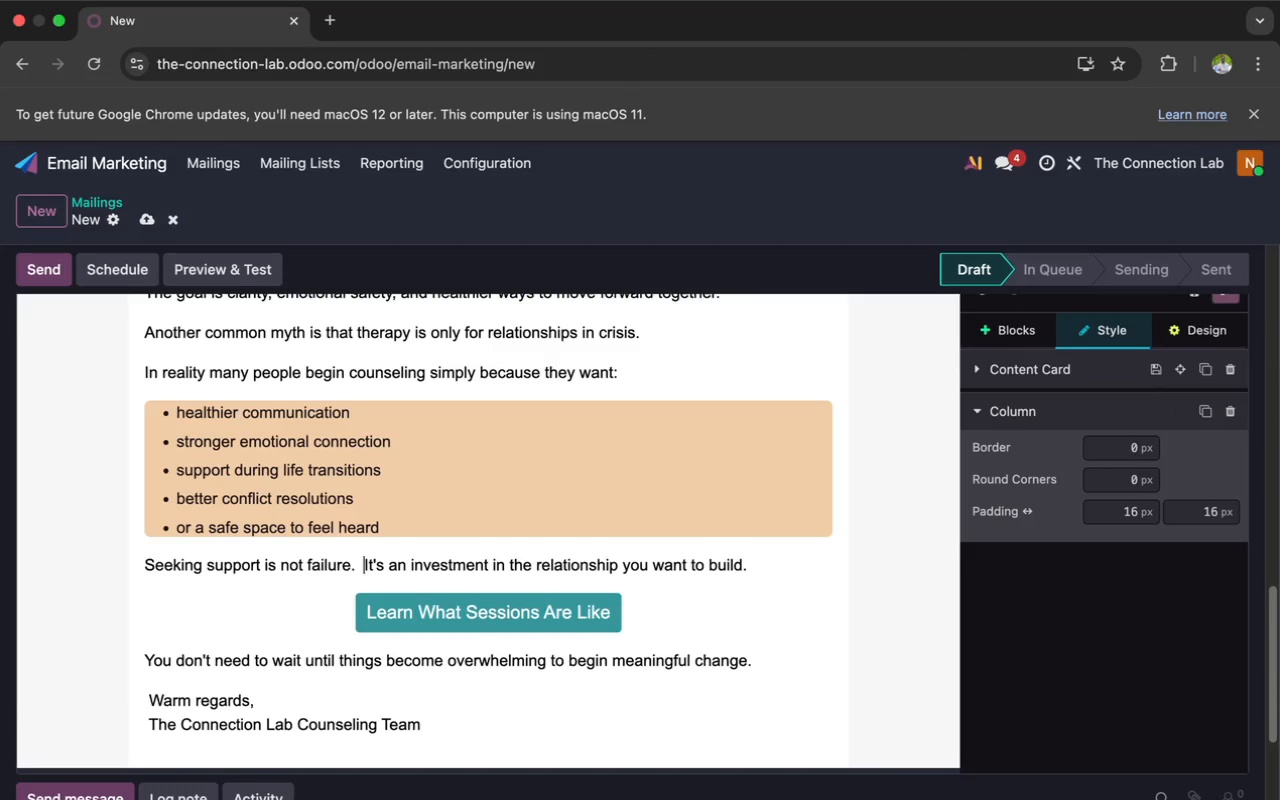 
key(Space)
 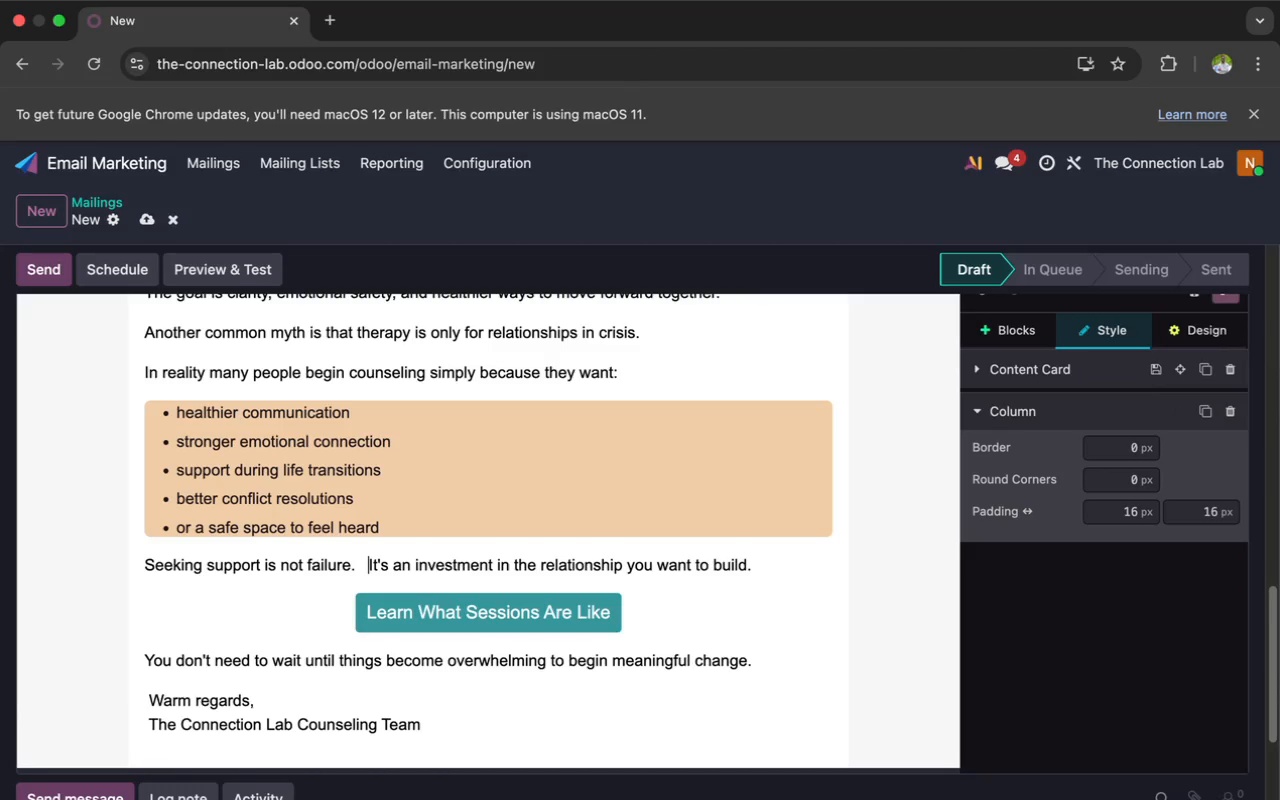 
key(Space)
 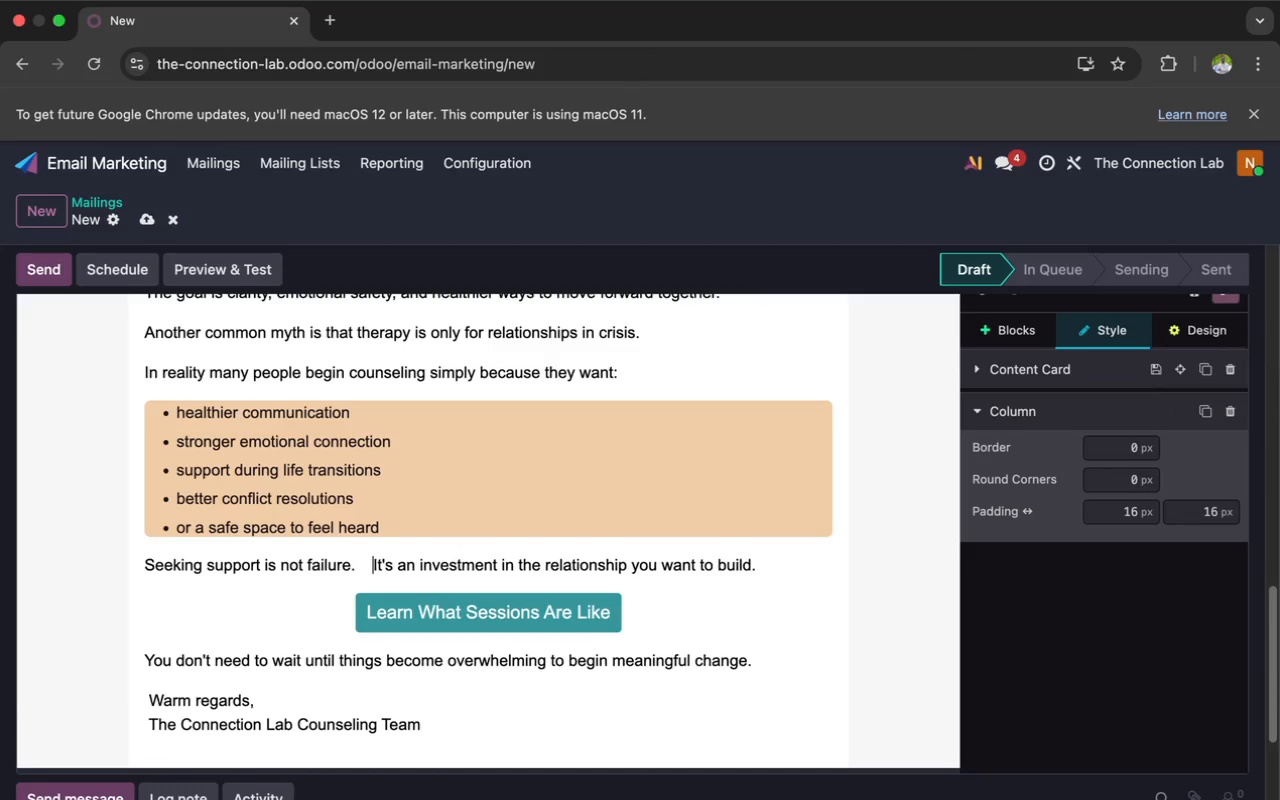 
key(Space)
 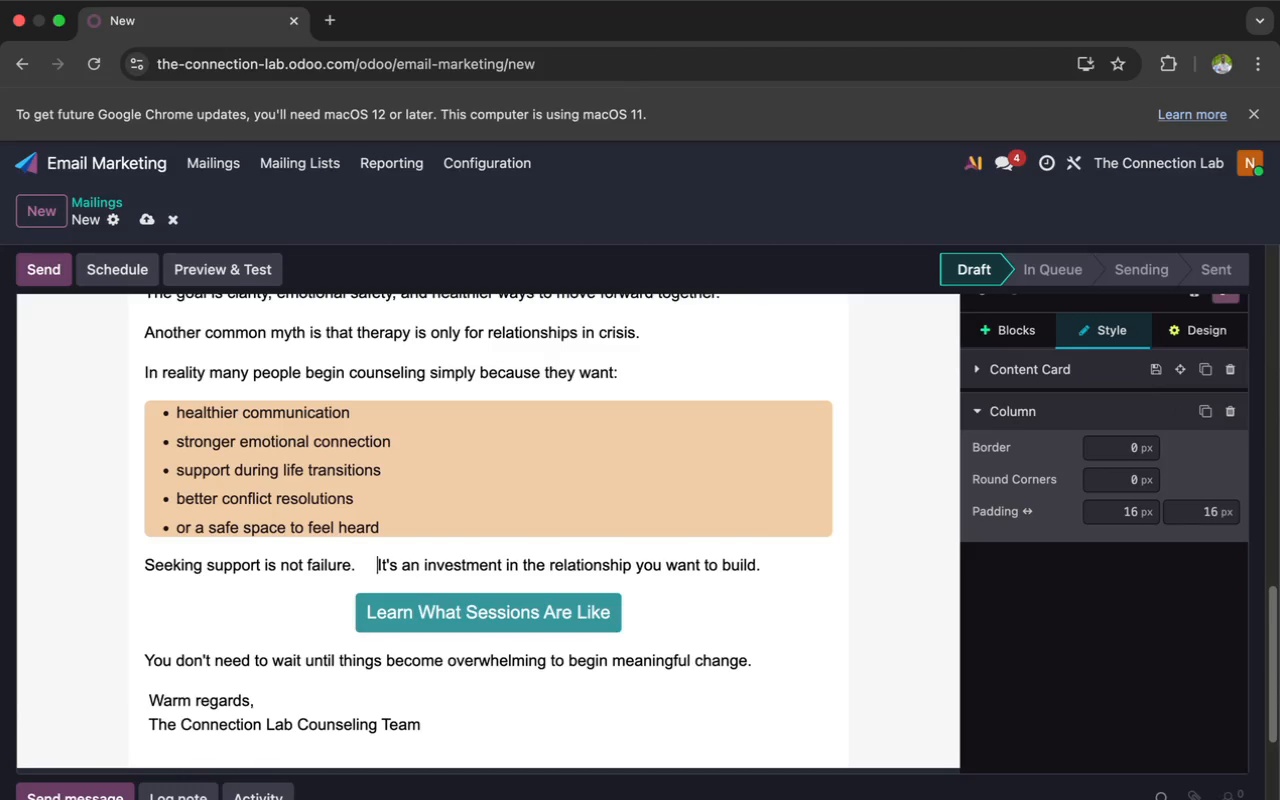 
key(Space)
 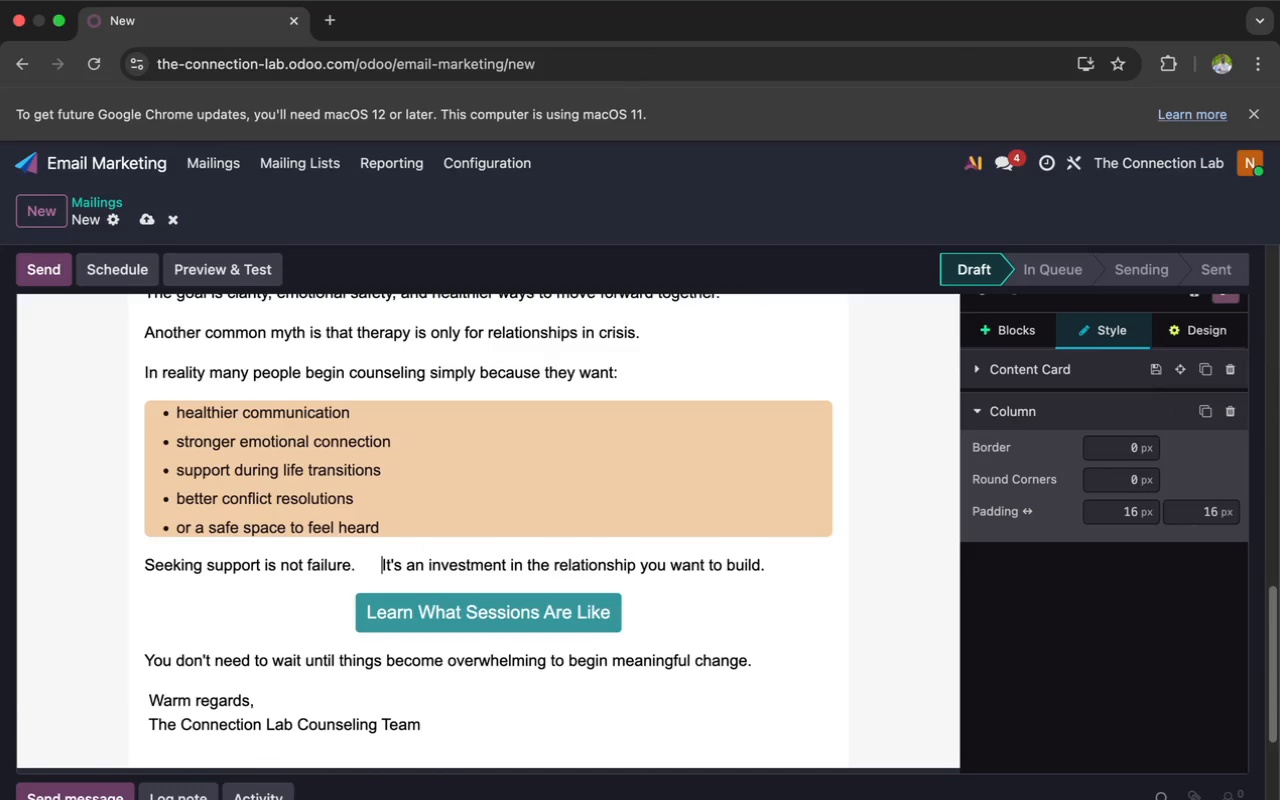 
key(Space)
 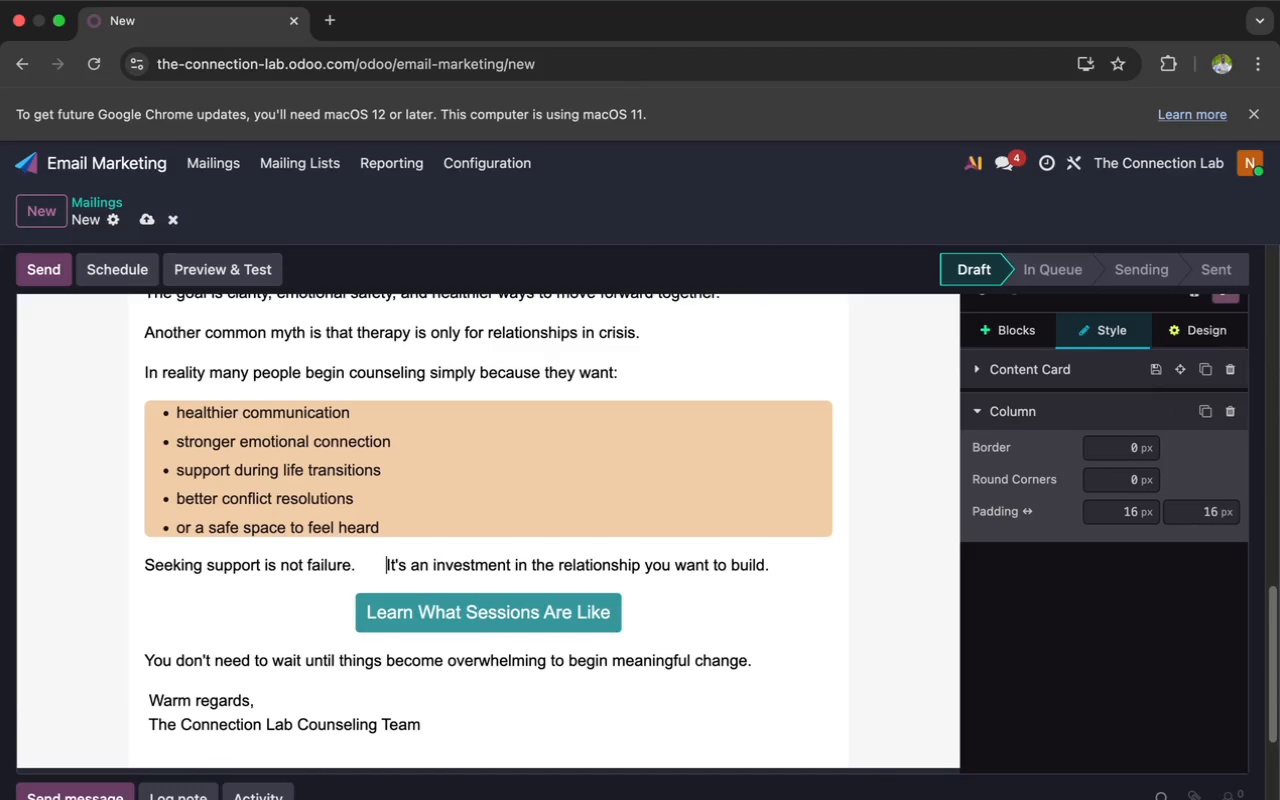 
key(Space)
 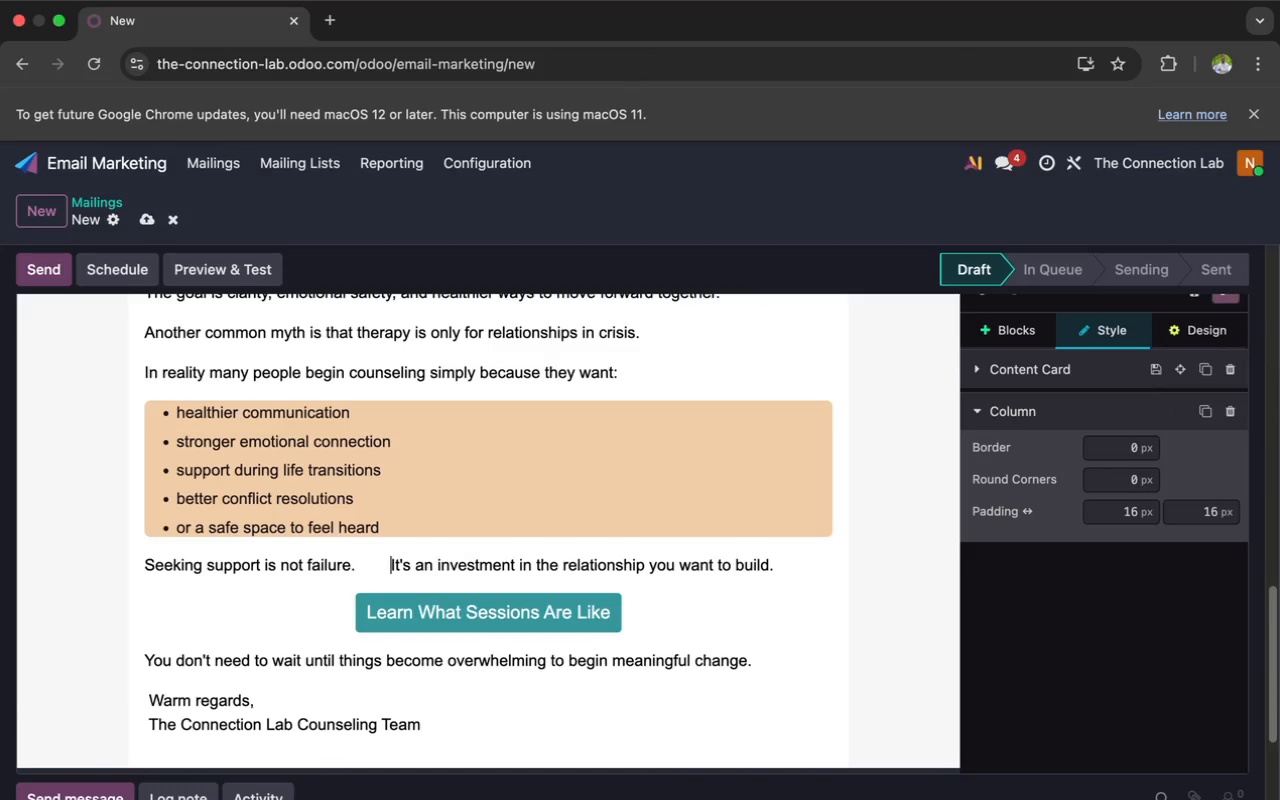 
key(Space)
 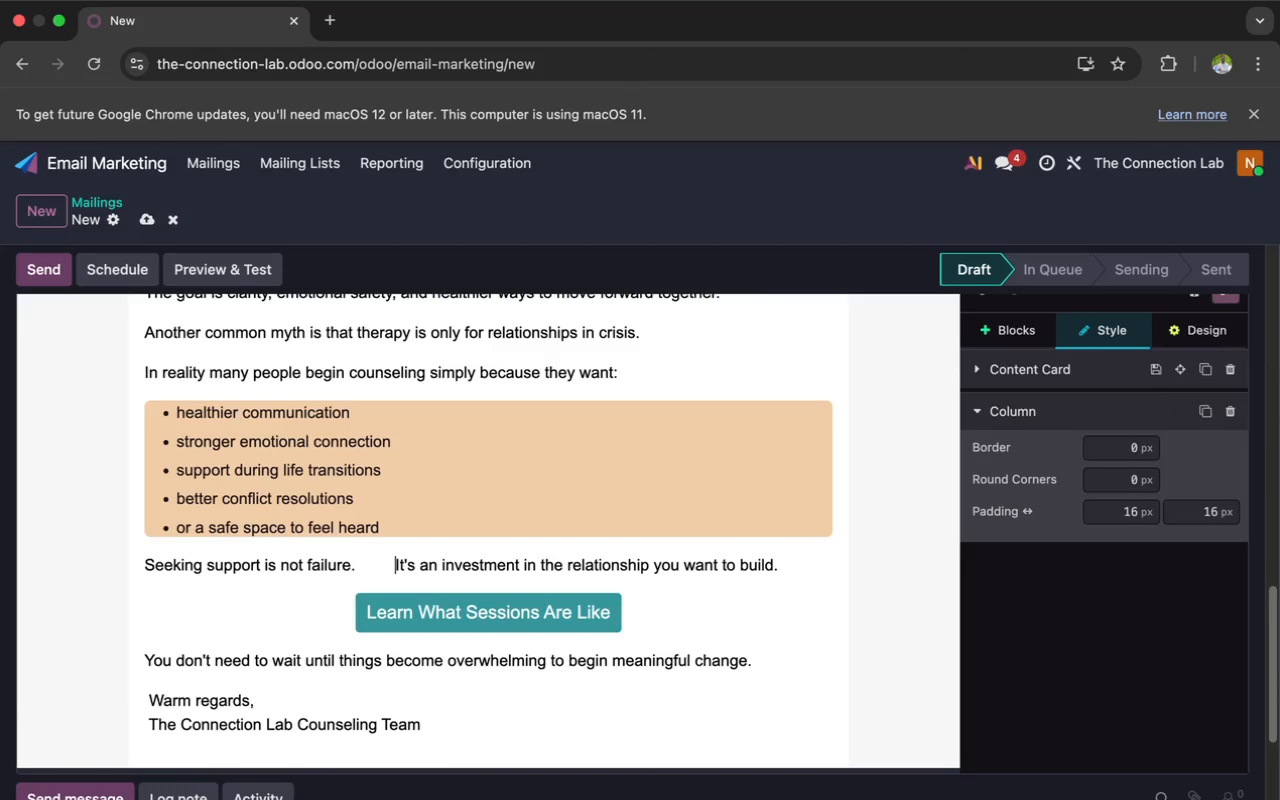 
key(Space)
 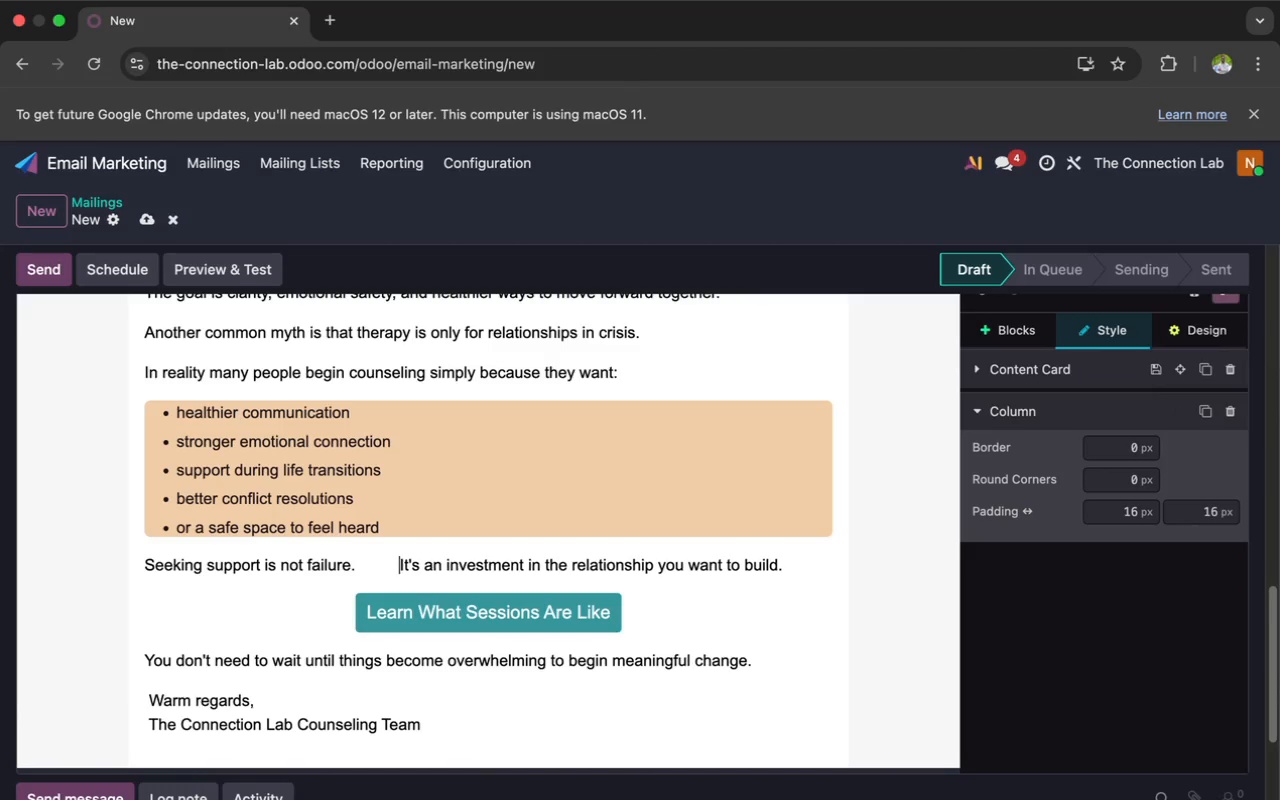 
key(Space)
 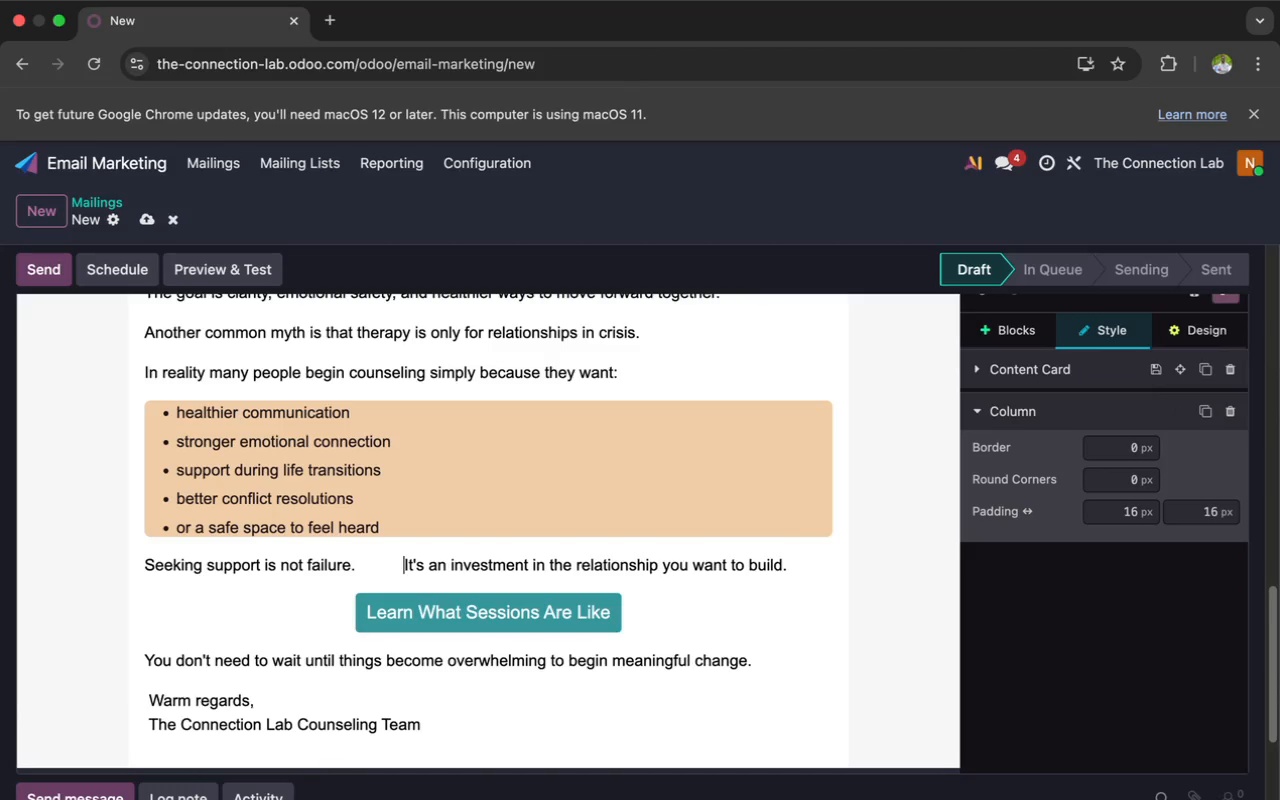 
key(Space)
 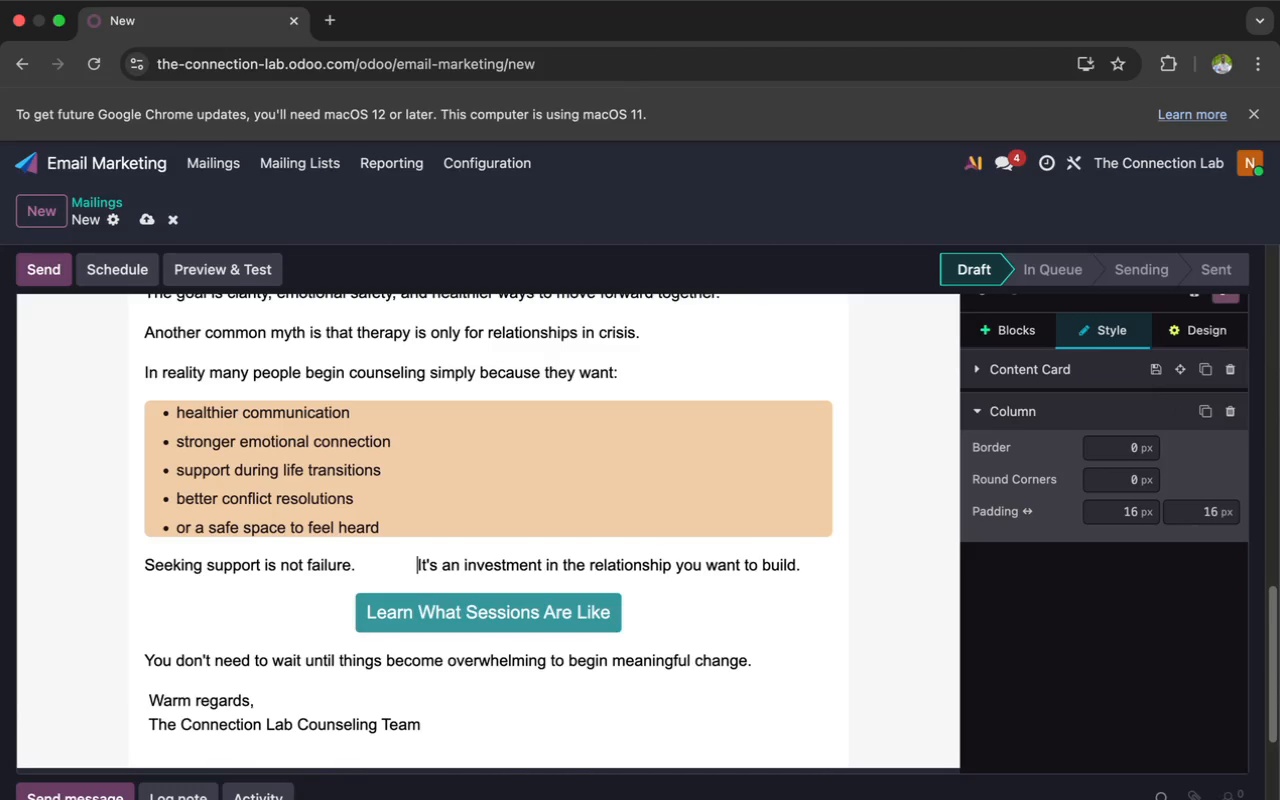 
hold_key(key=Space, duration=0.66)
 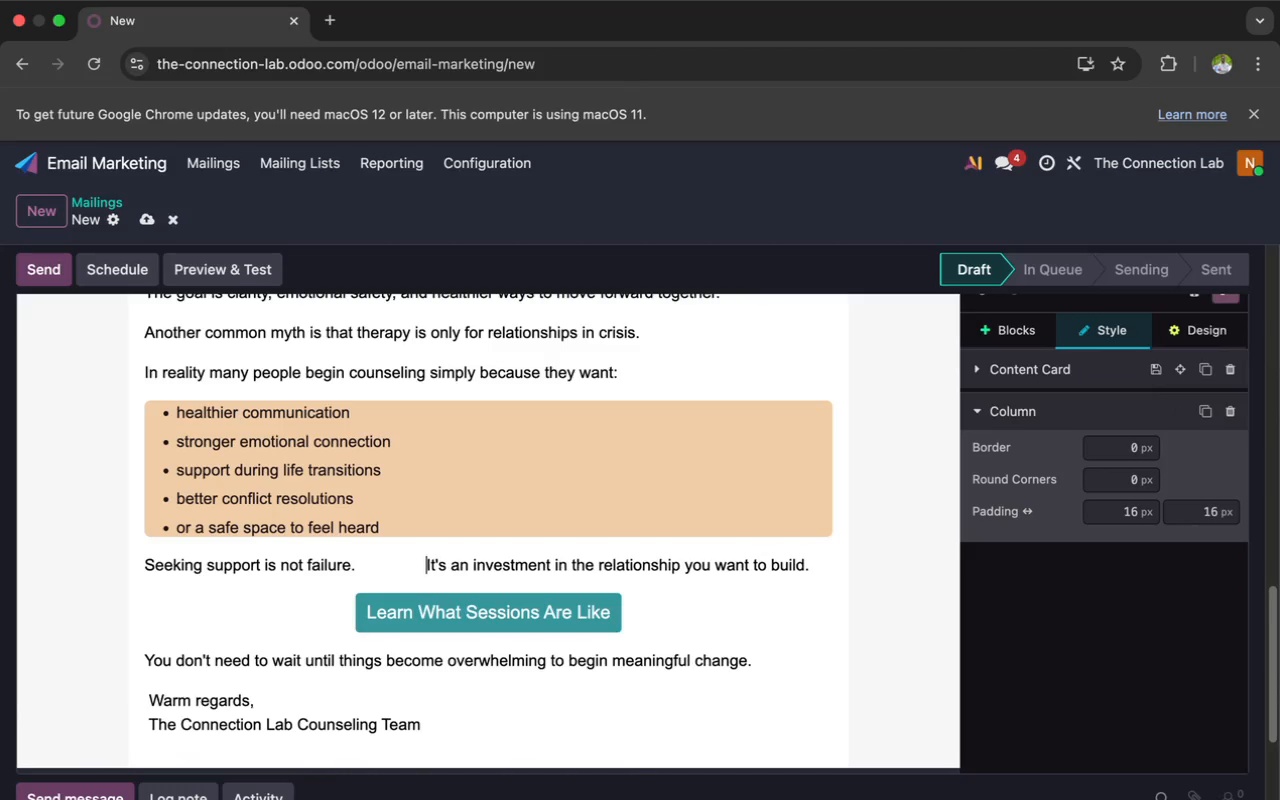 
key(Space)
 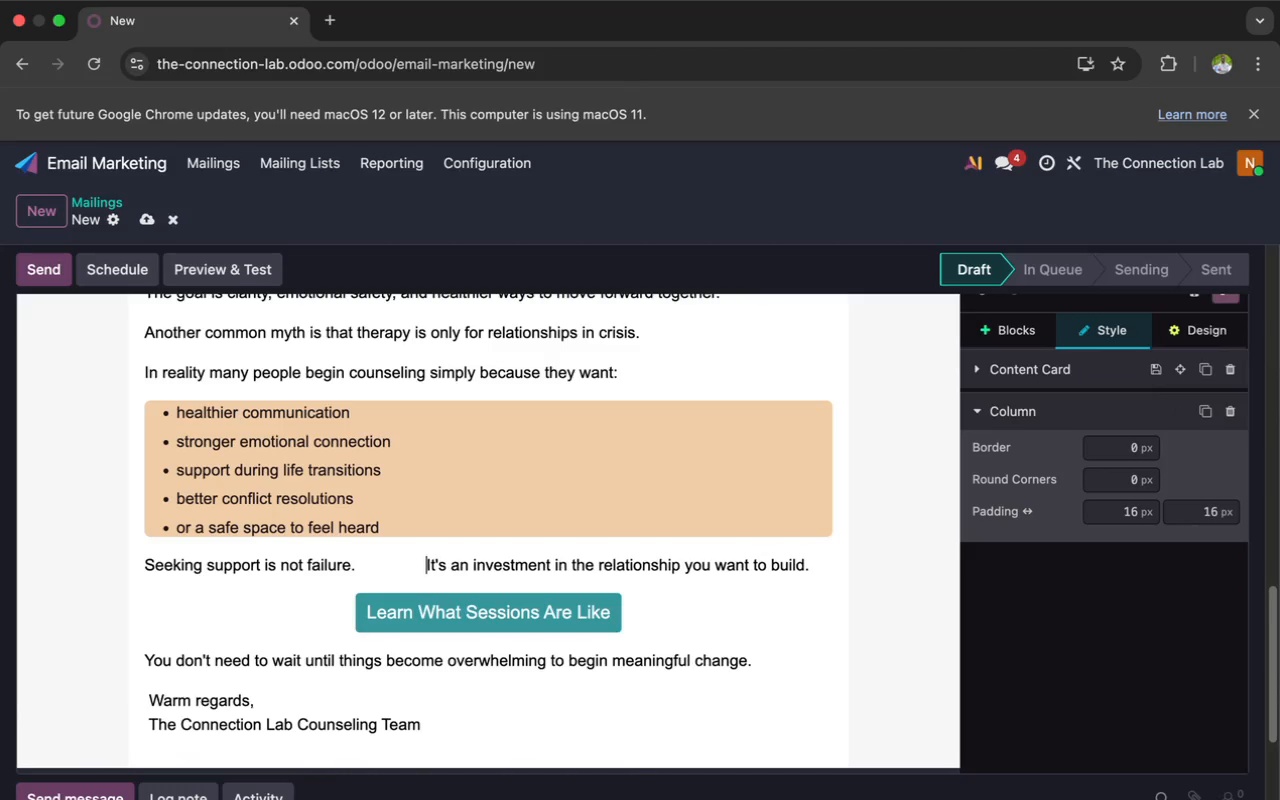 
key(Space)
 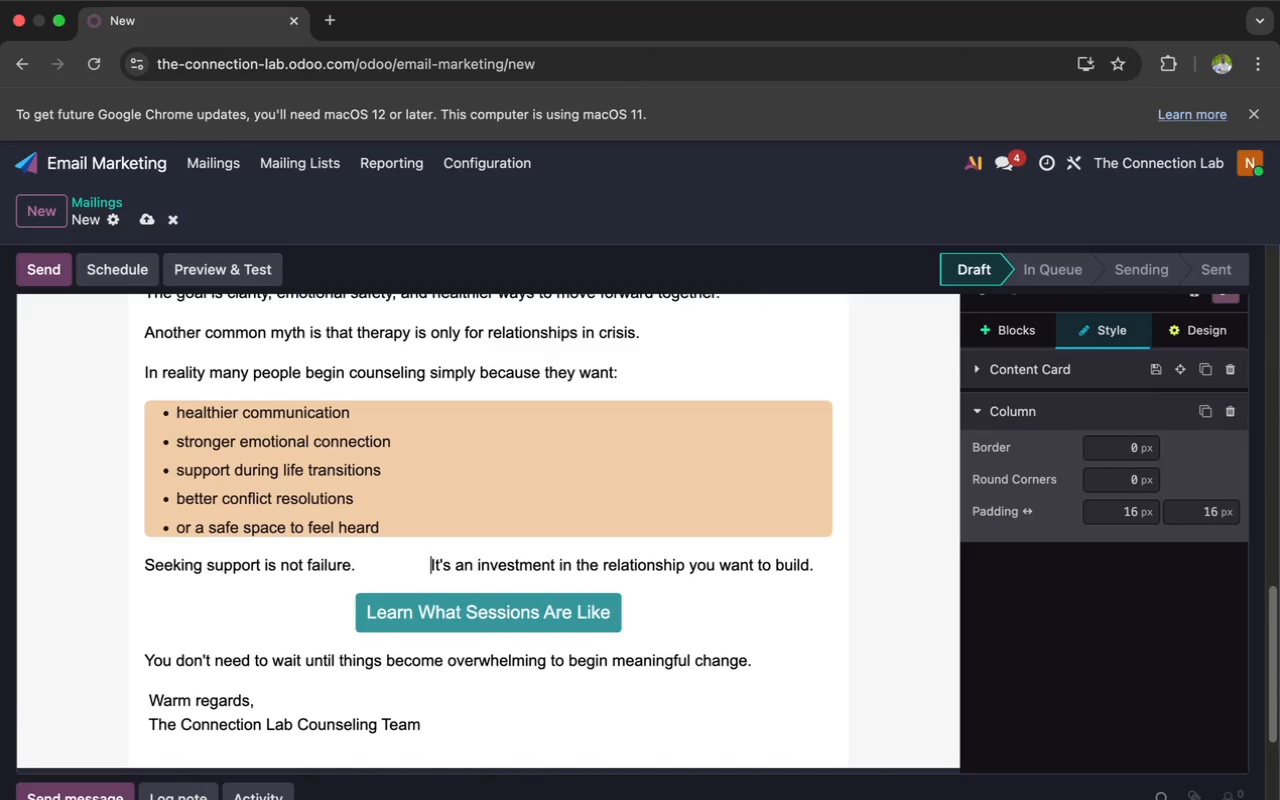 
key(Space)
 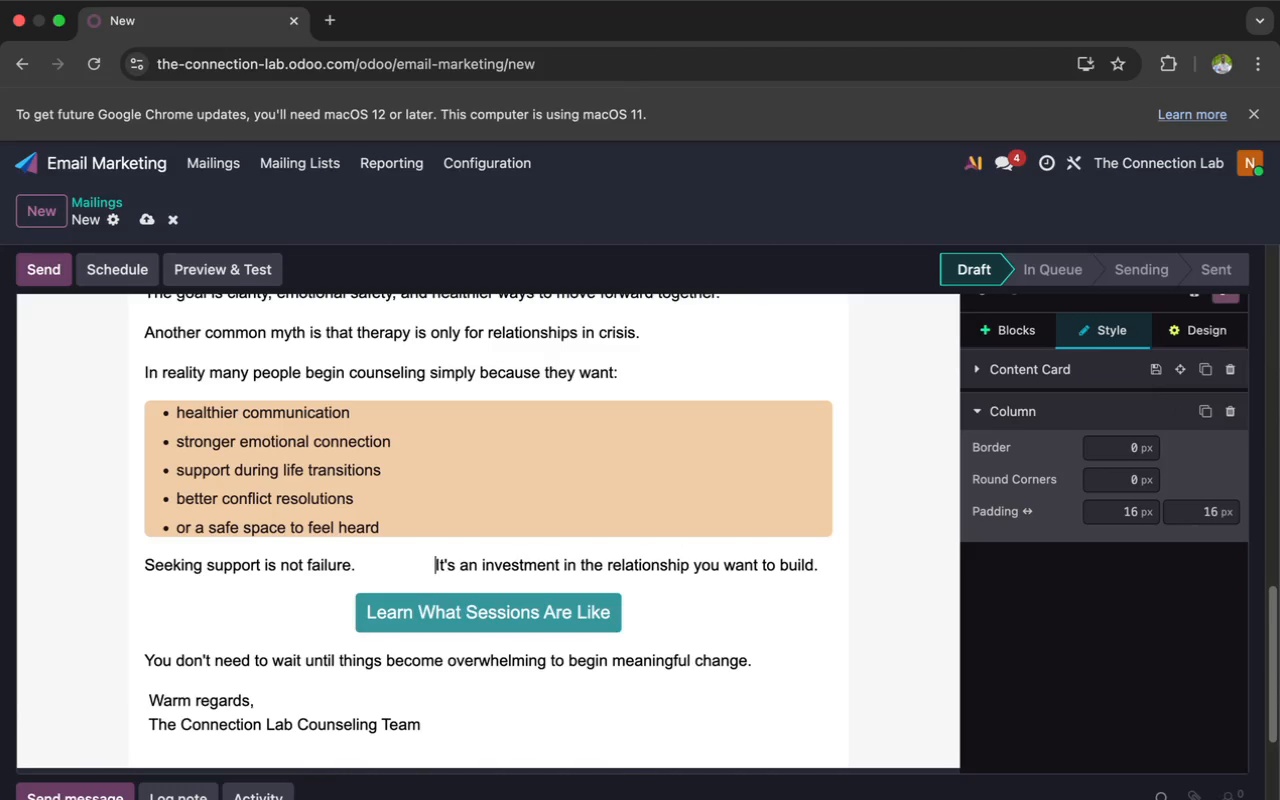 
key(Space)
 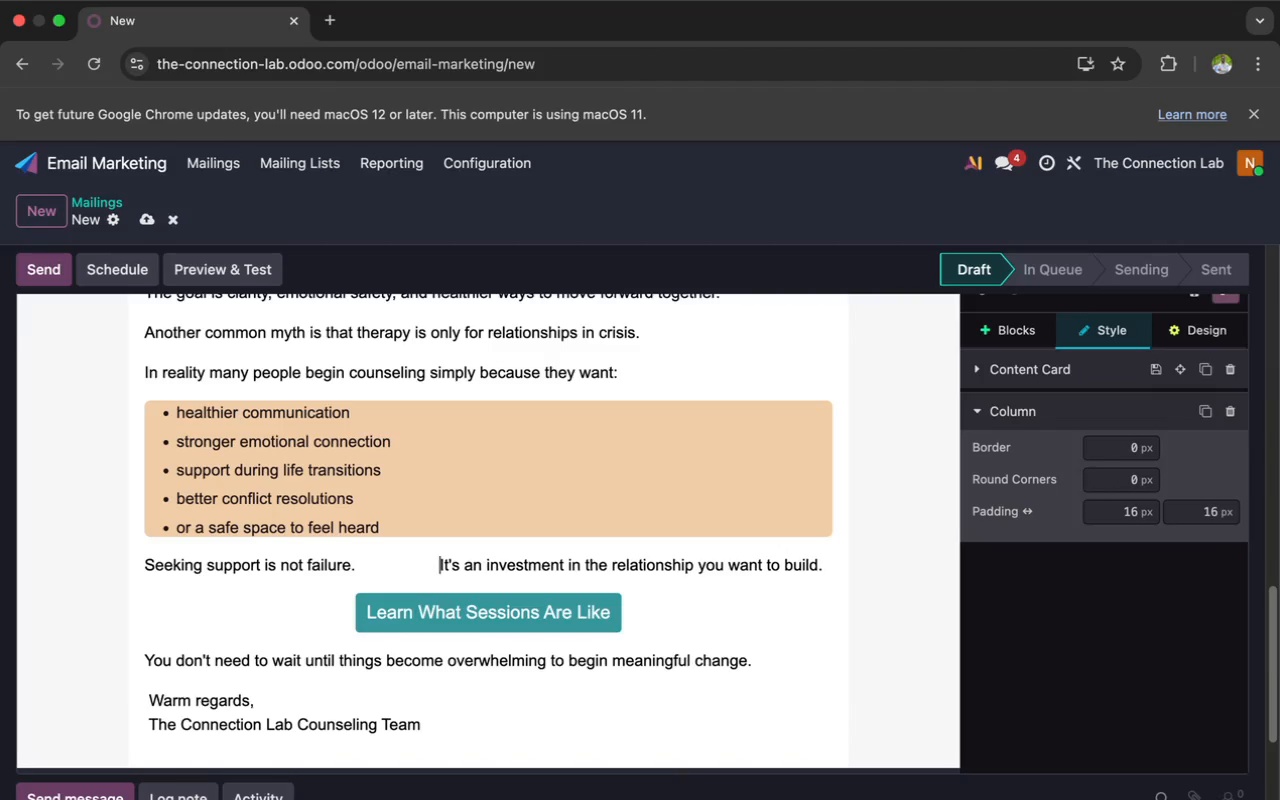 
key(Space)
 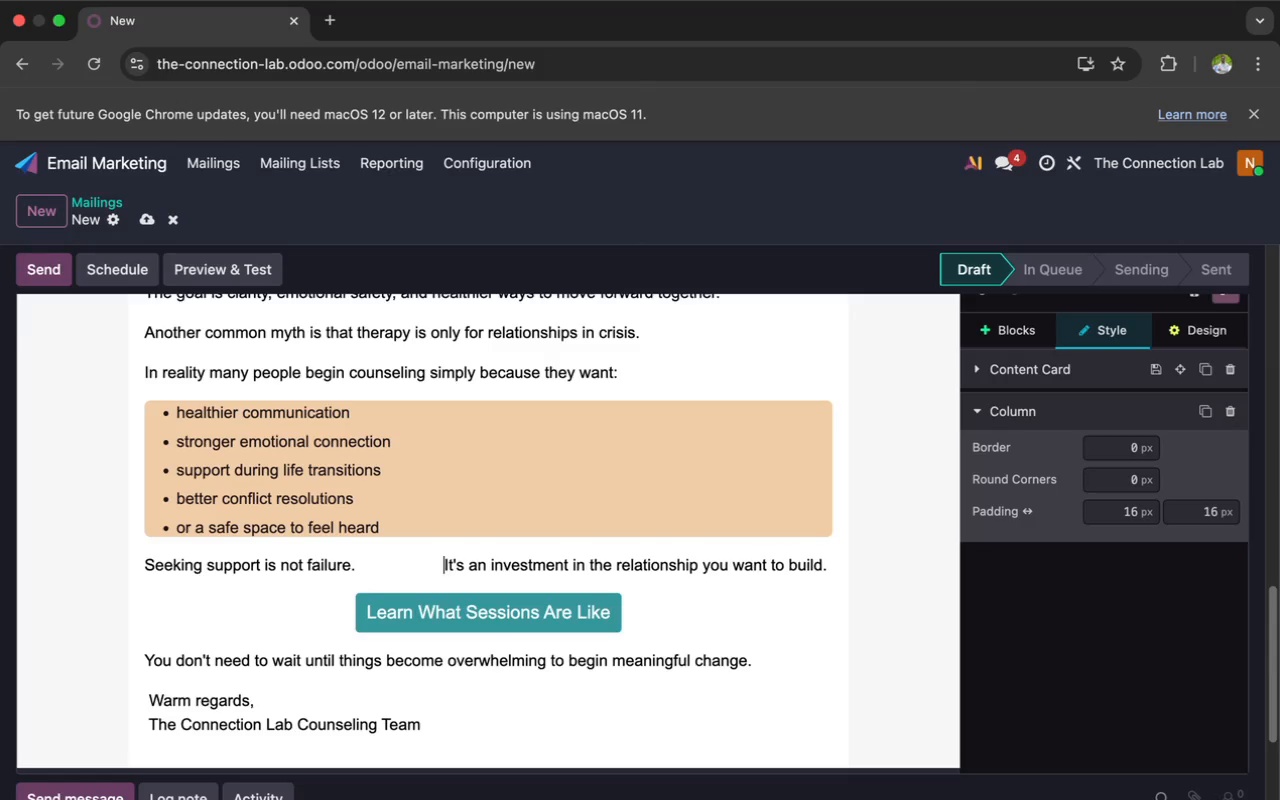 
key(Space)
 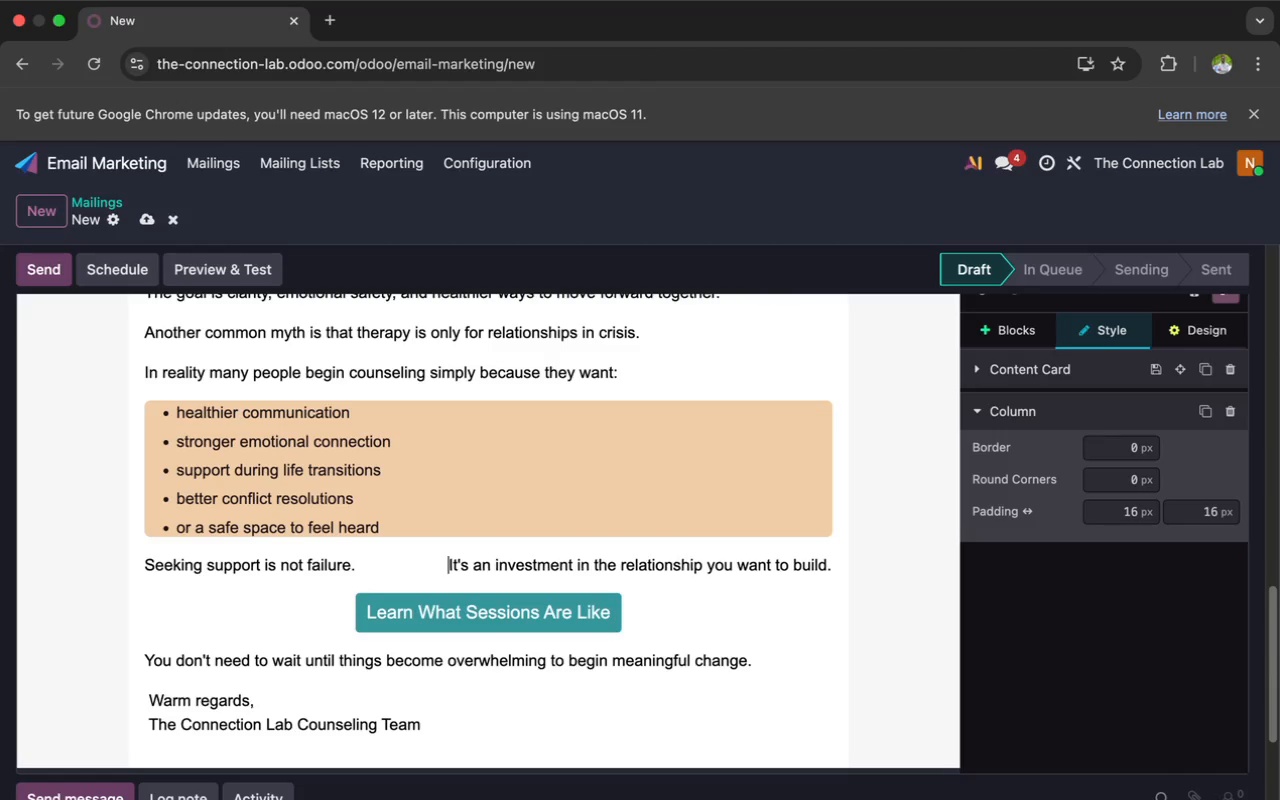 
key(Space)
 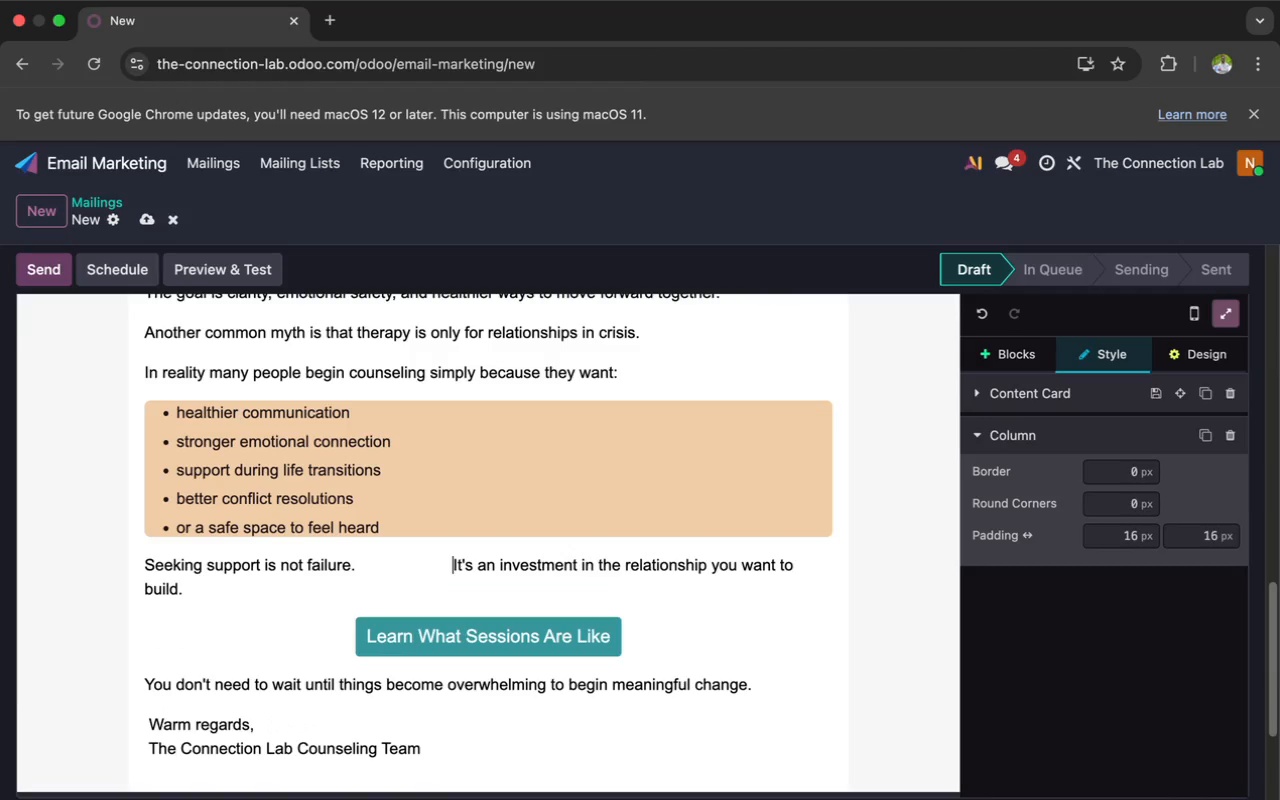 
key(Space)
 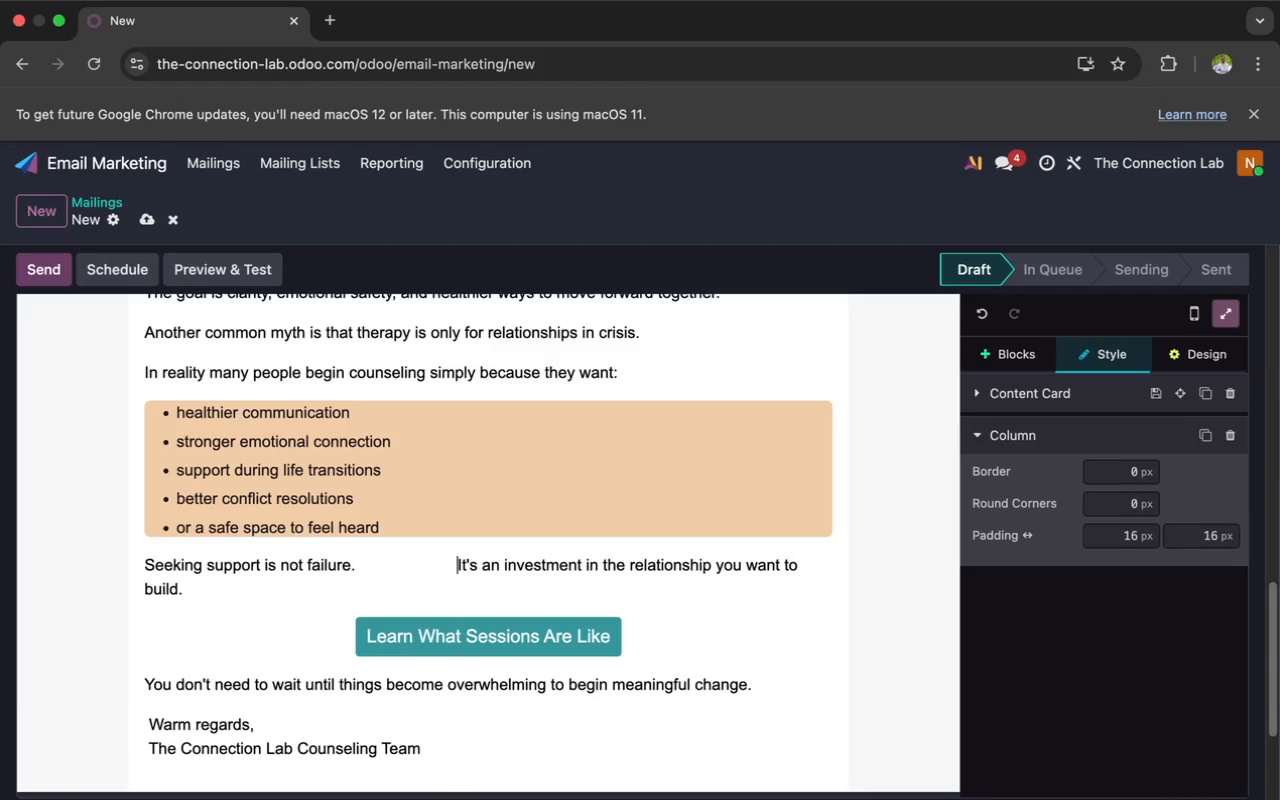 
key(Space)
 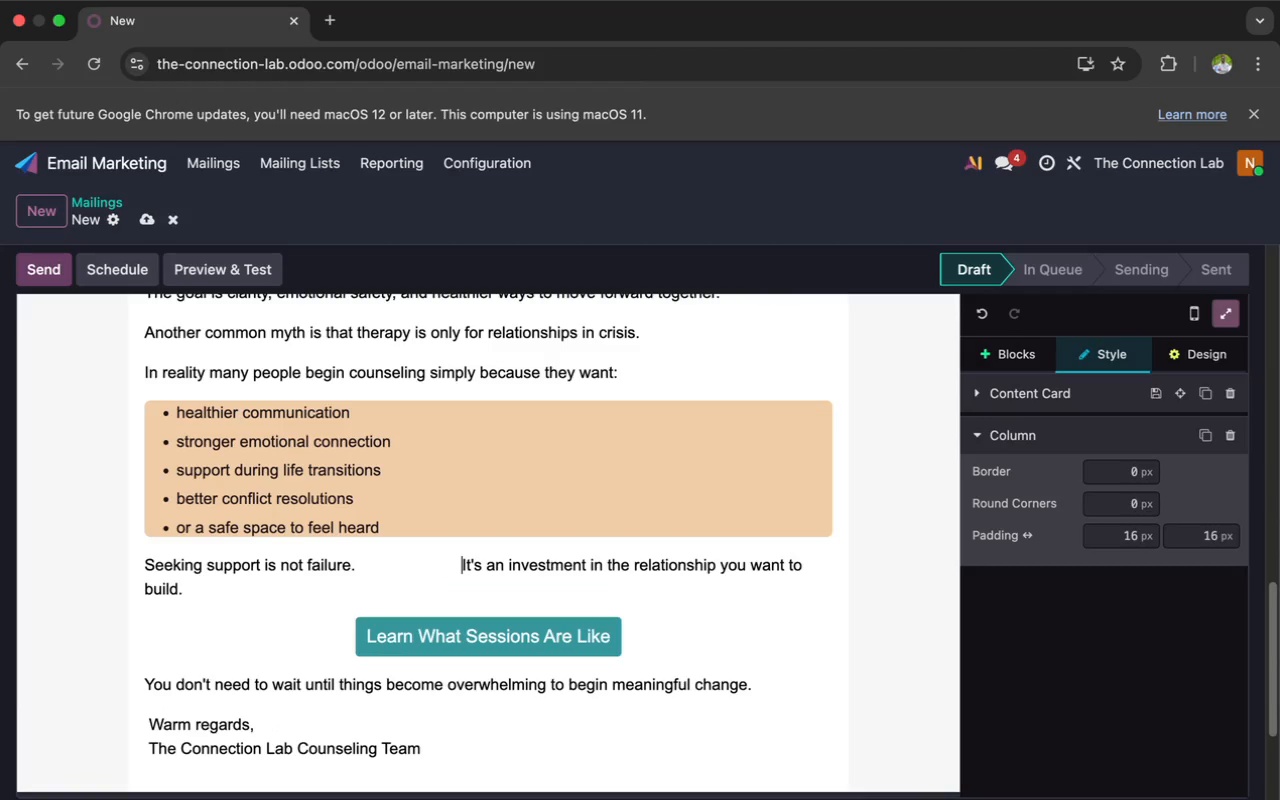 
key(Space)
 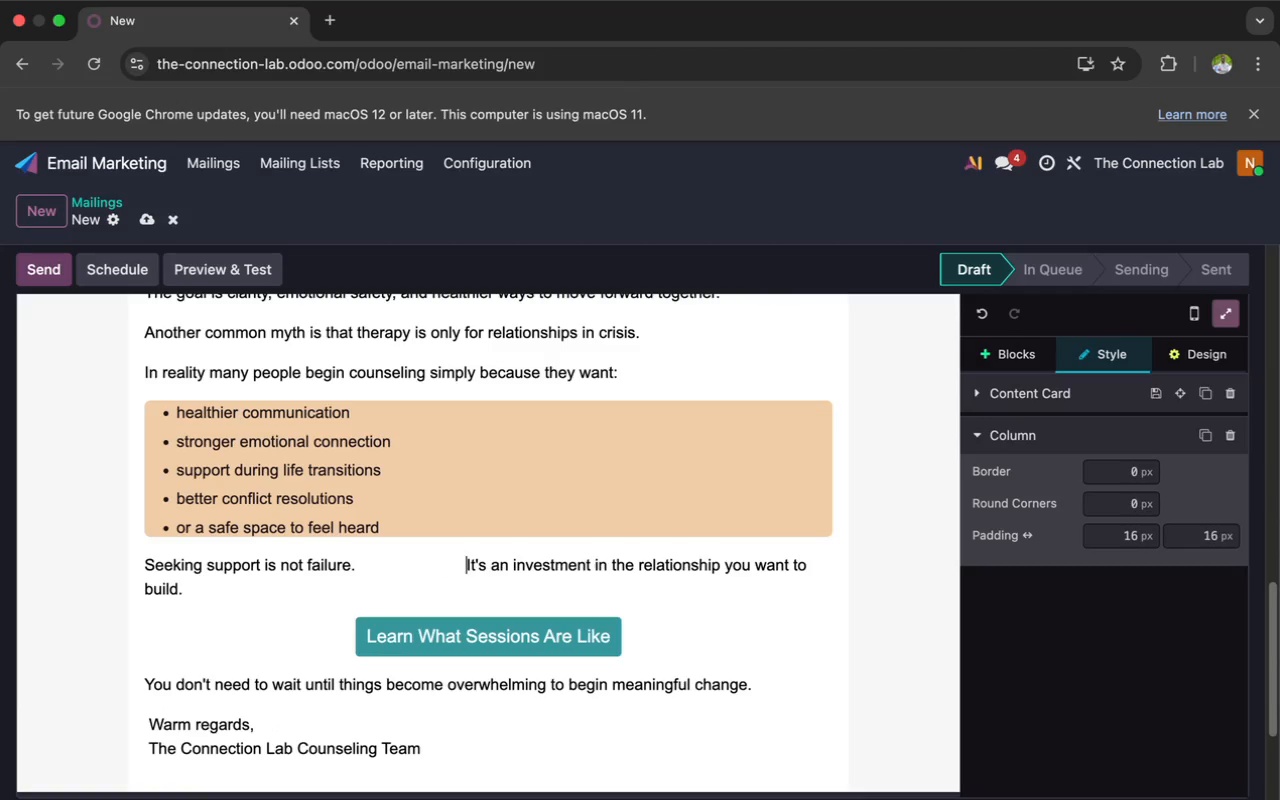 
key(Space)
 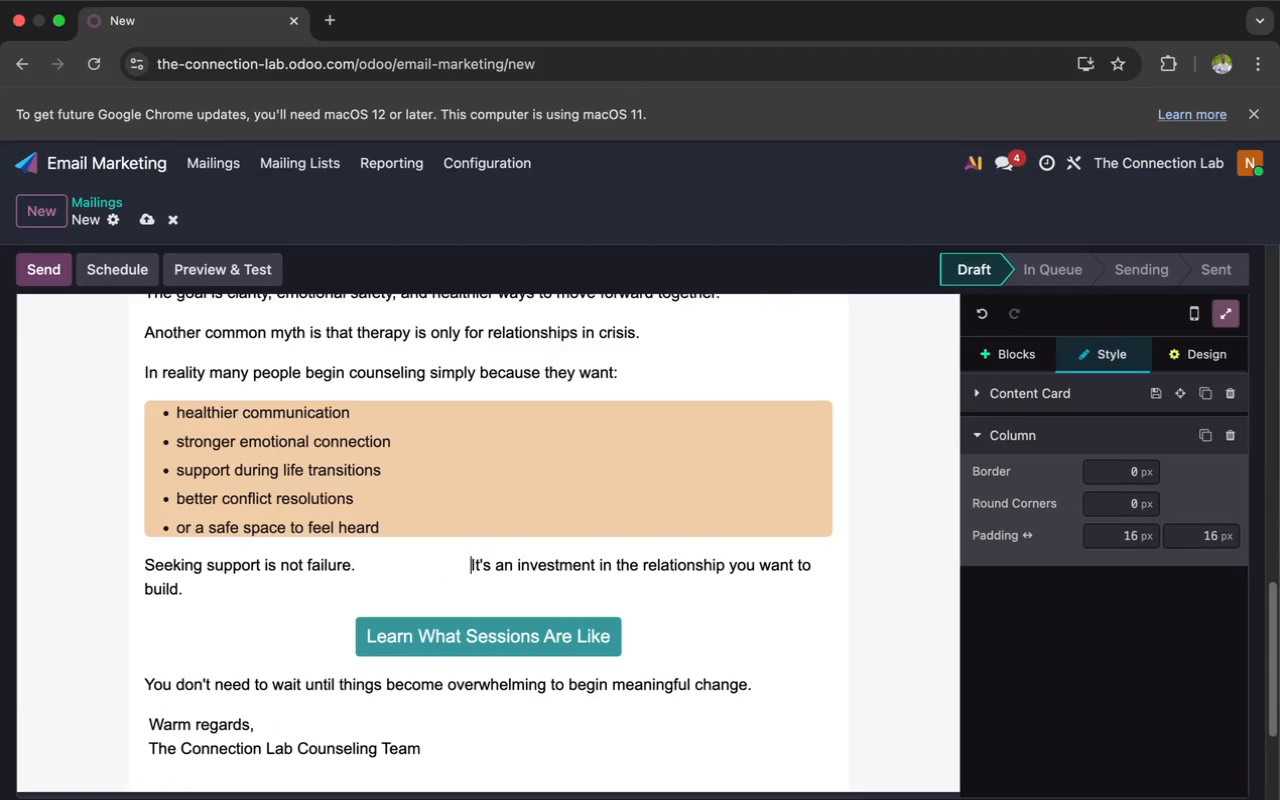 
key(Space)
 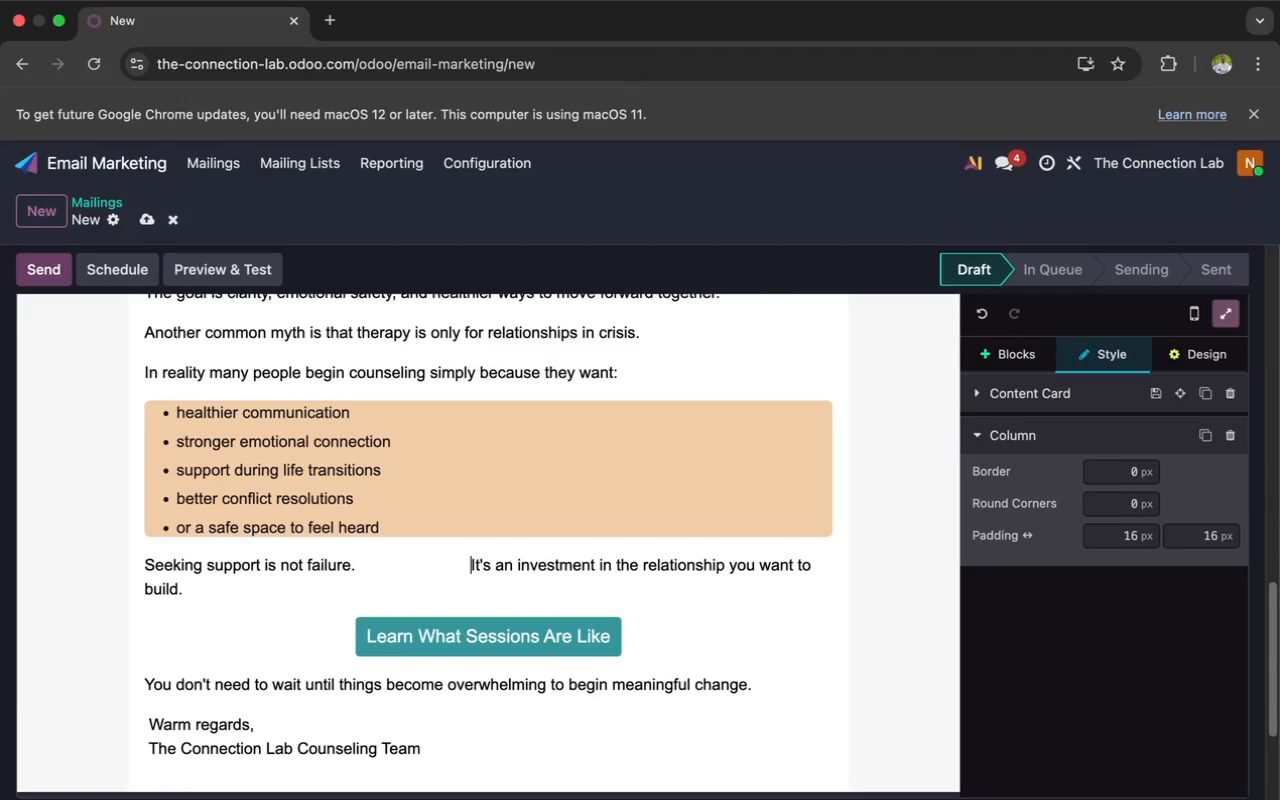 
key(Space)
 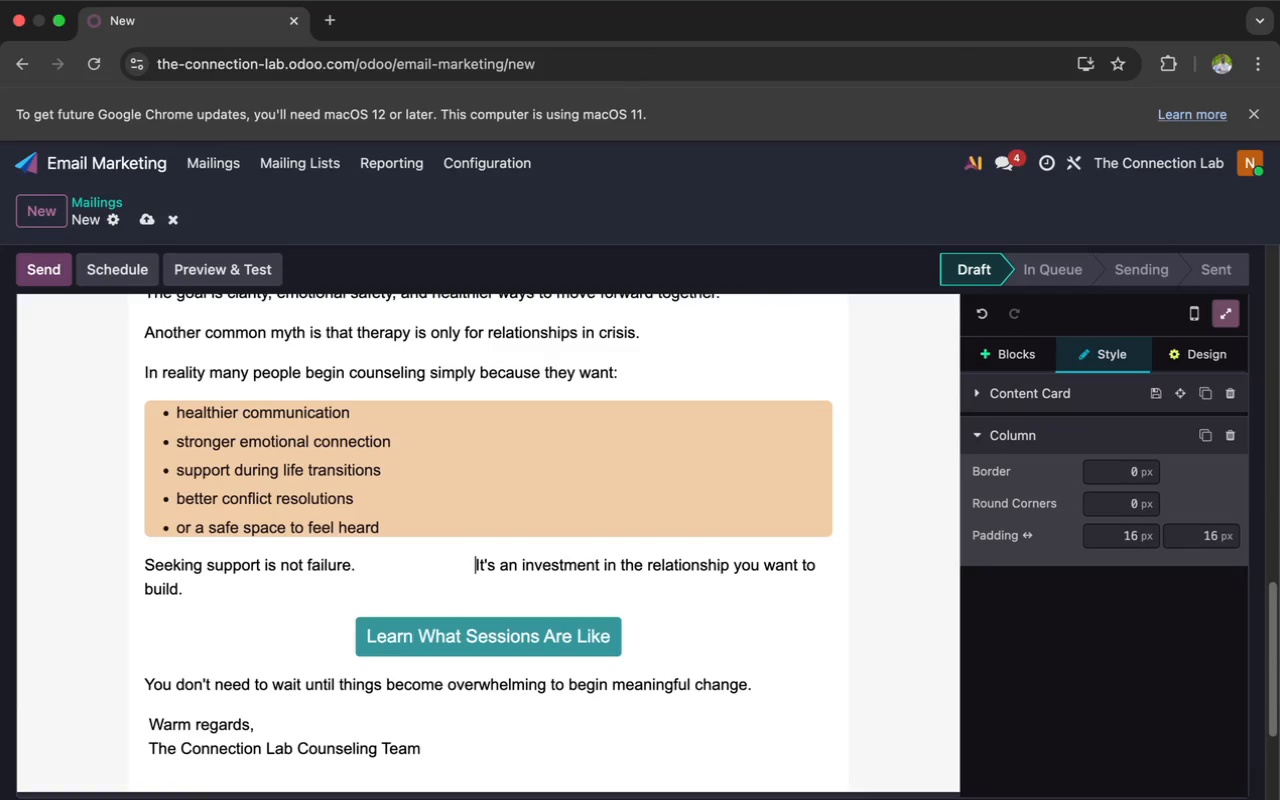 
key(Space)
 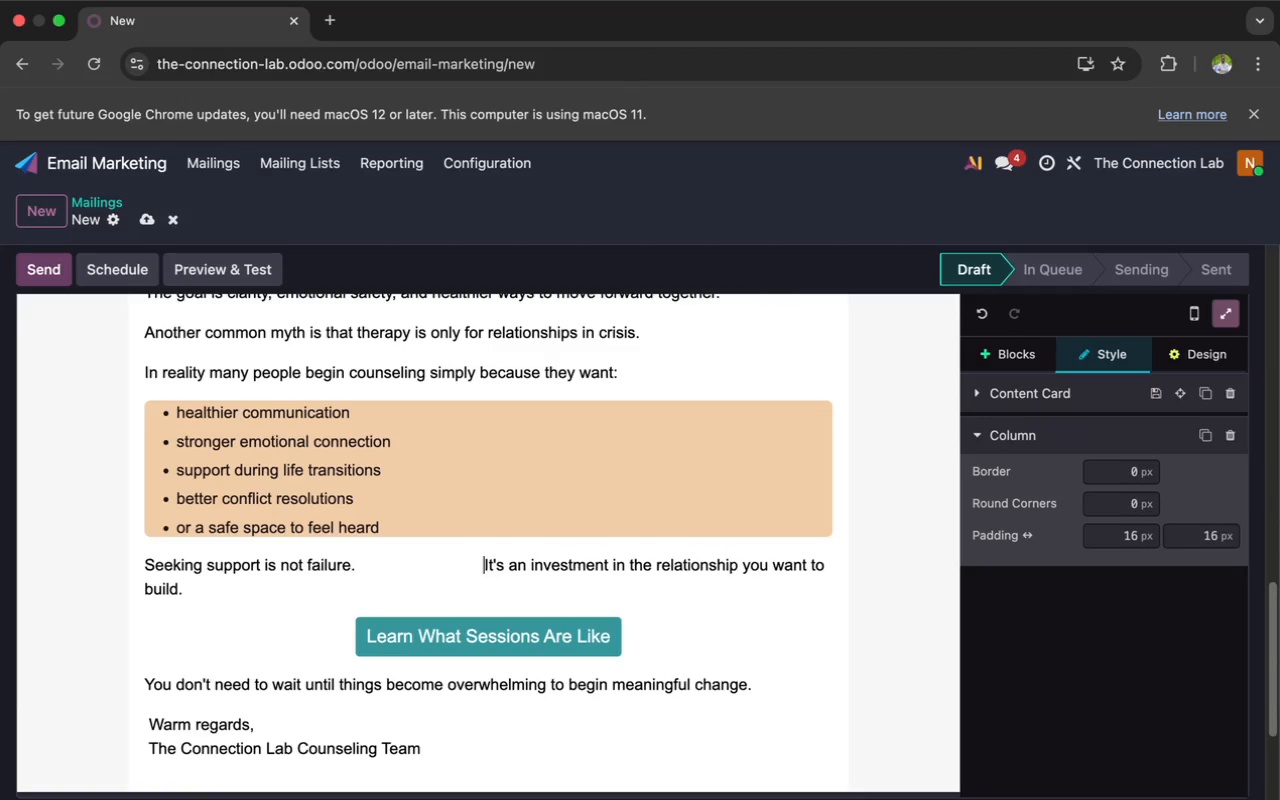 
key(Space)
 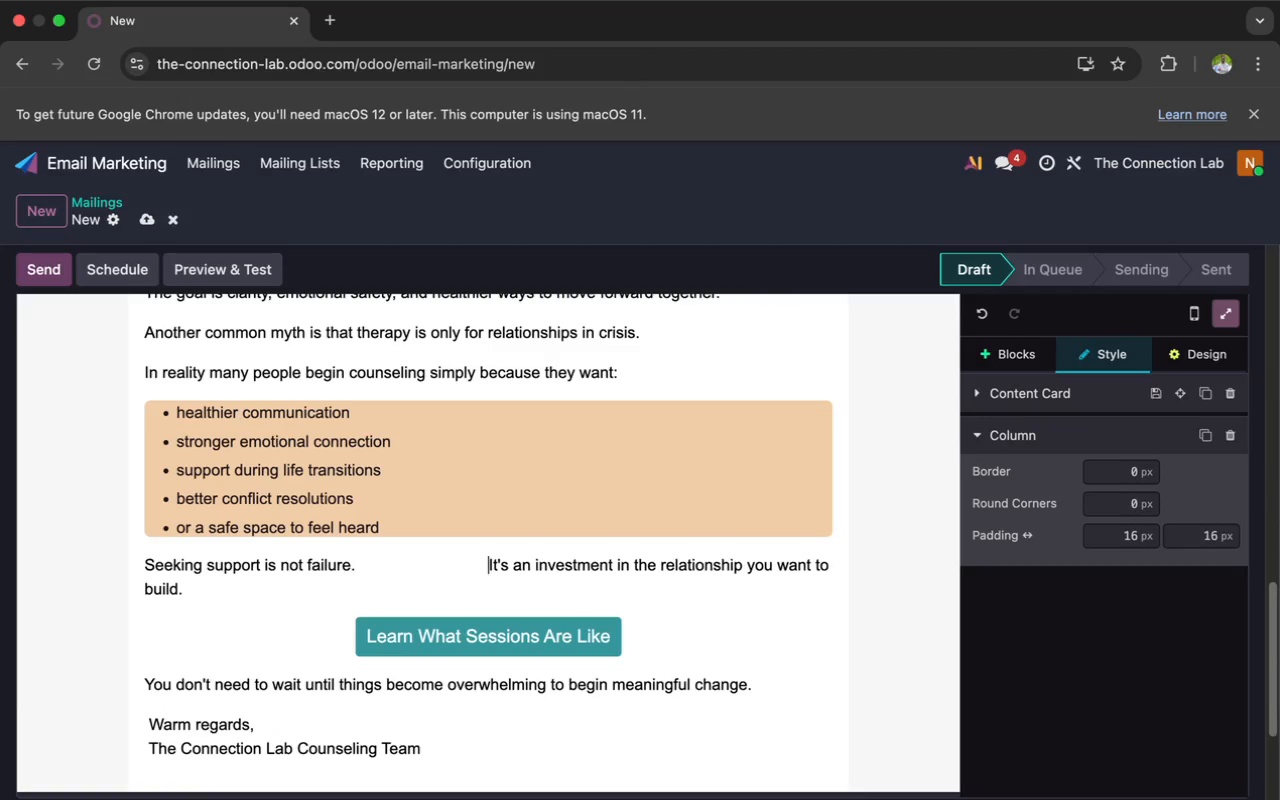 
key(Space)
 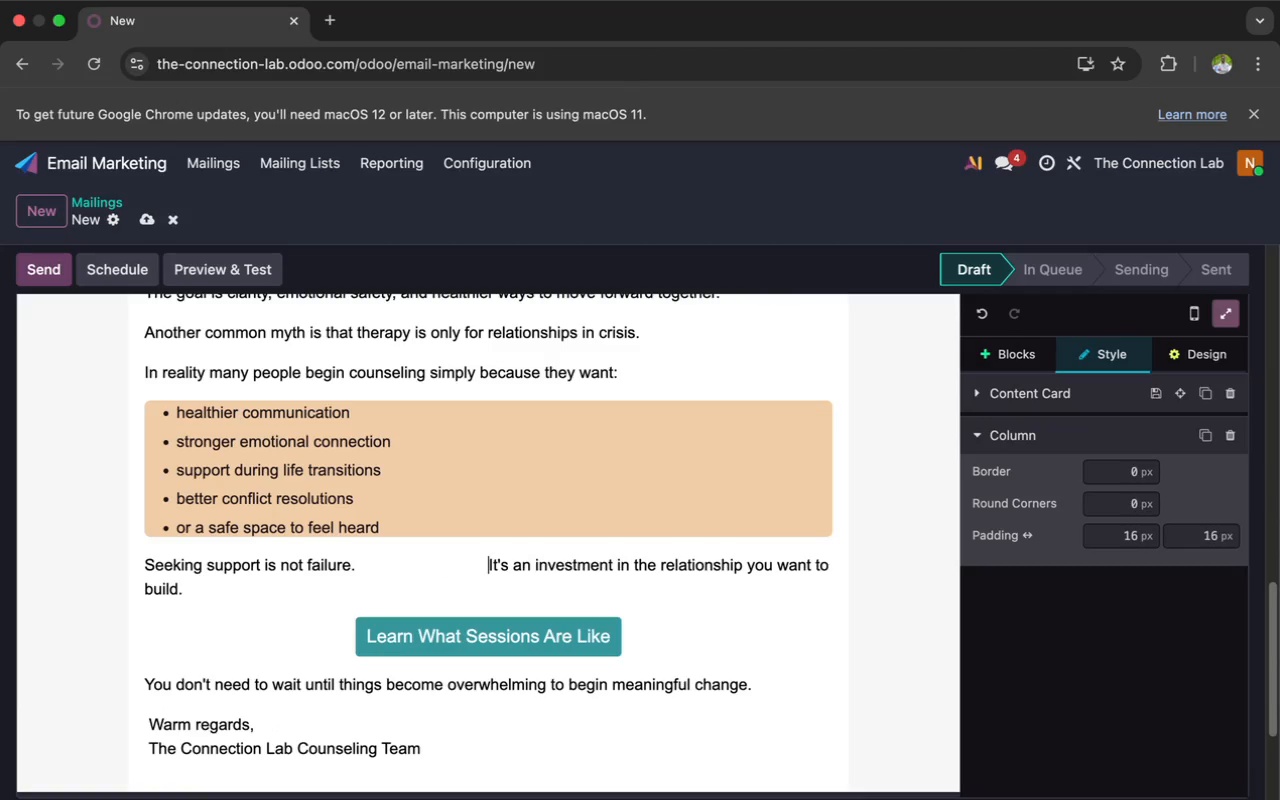 
key(Space)
 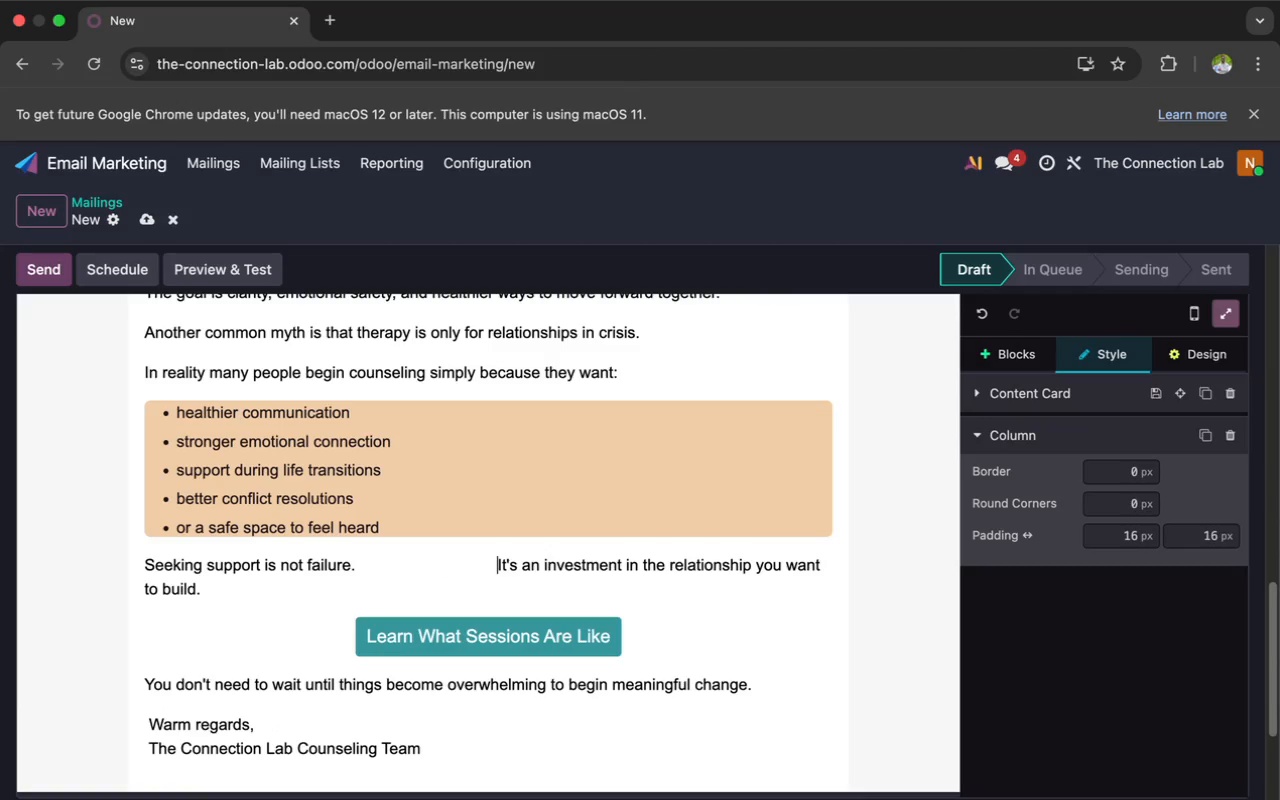 
key(Space)
 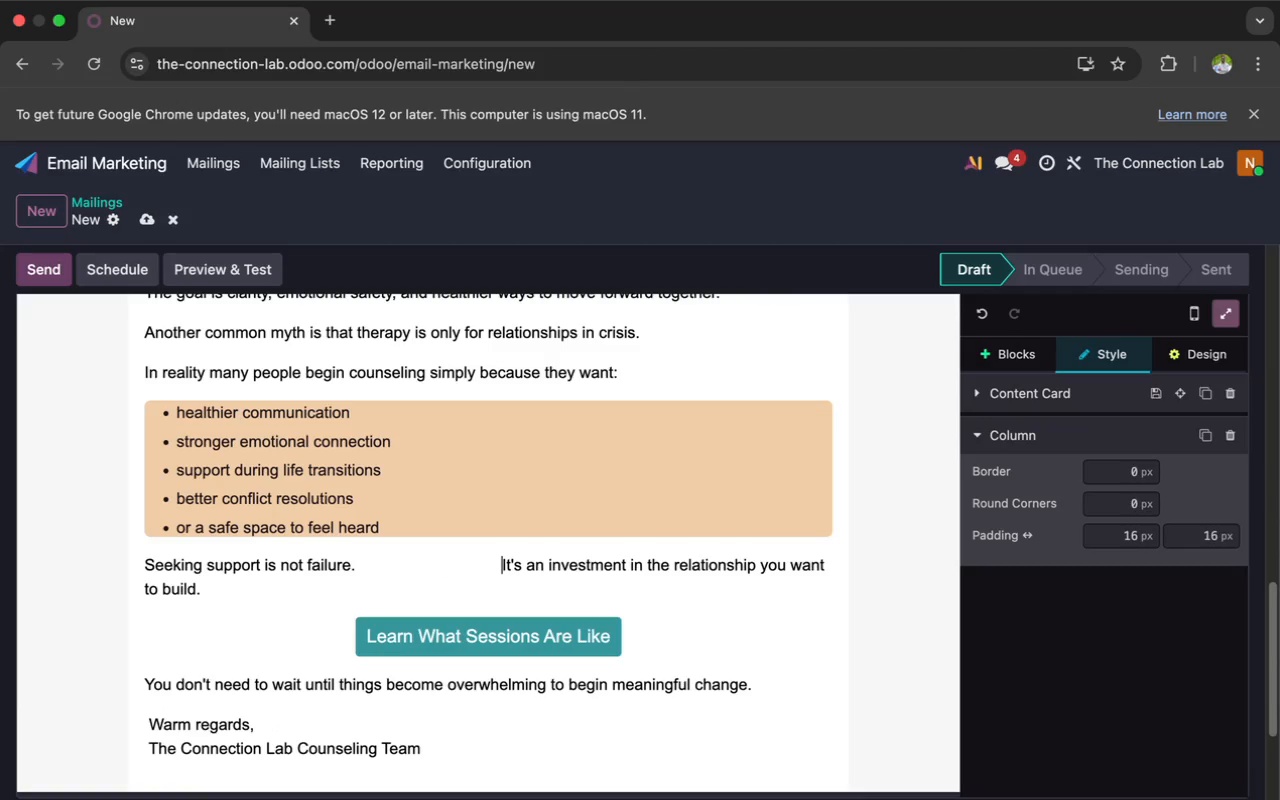 
key(Space)
 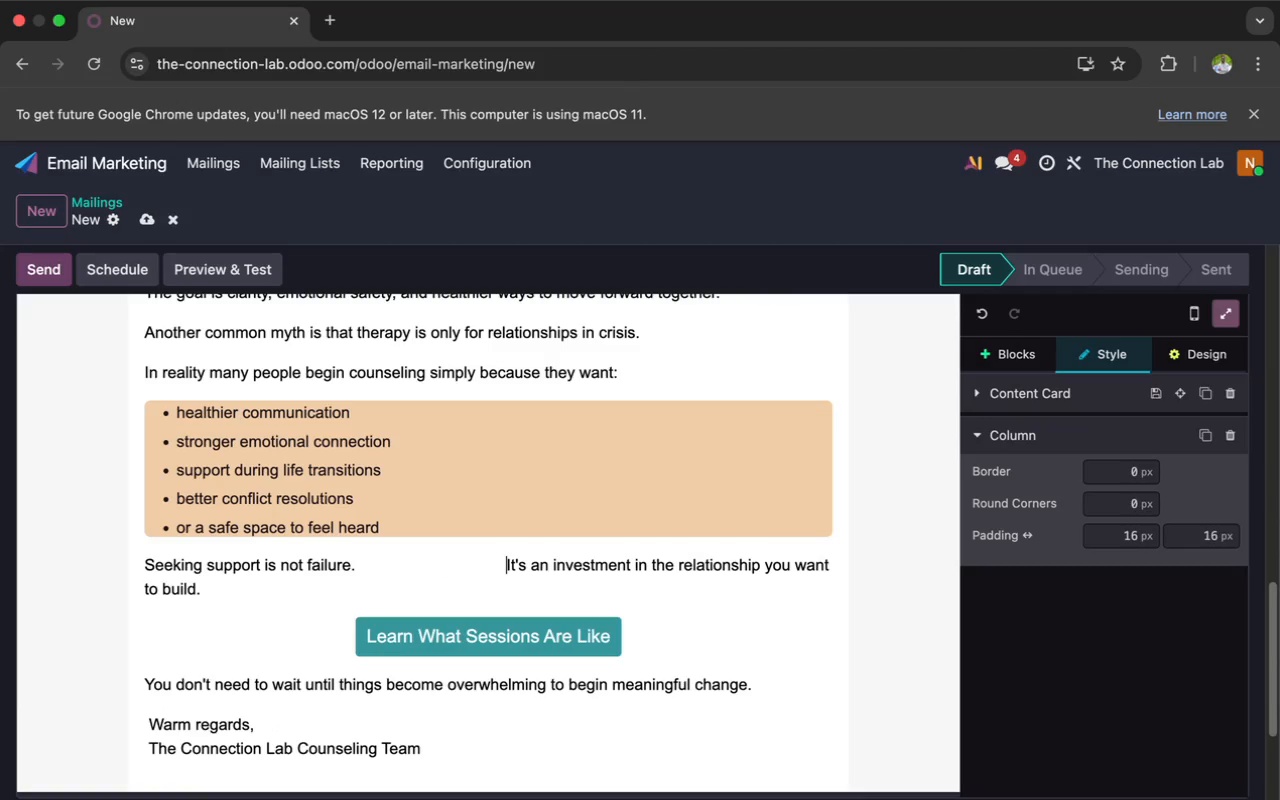 
key(Space)
 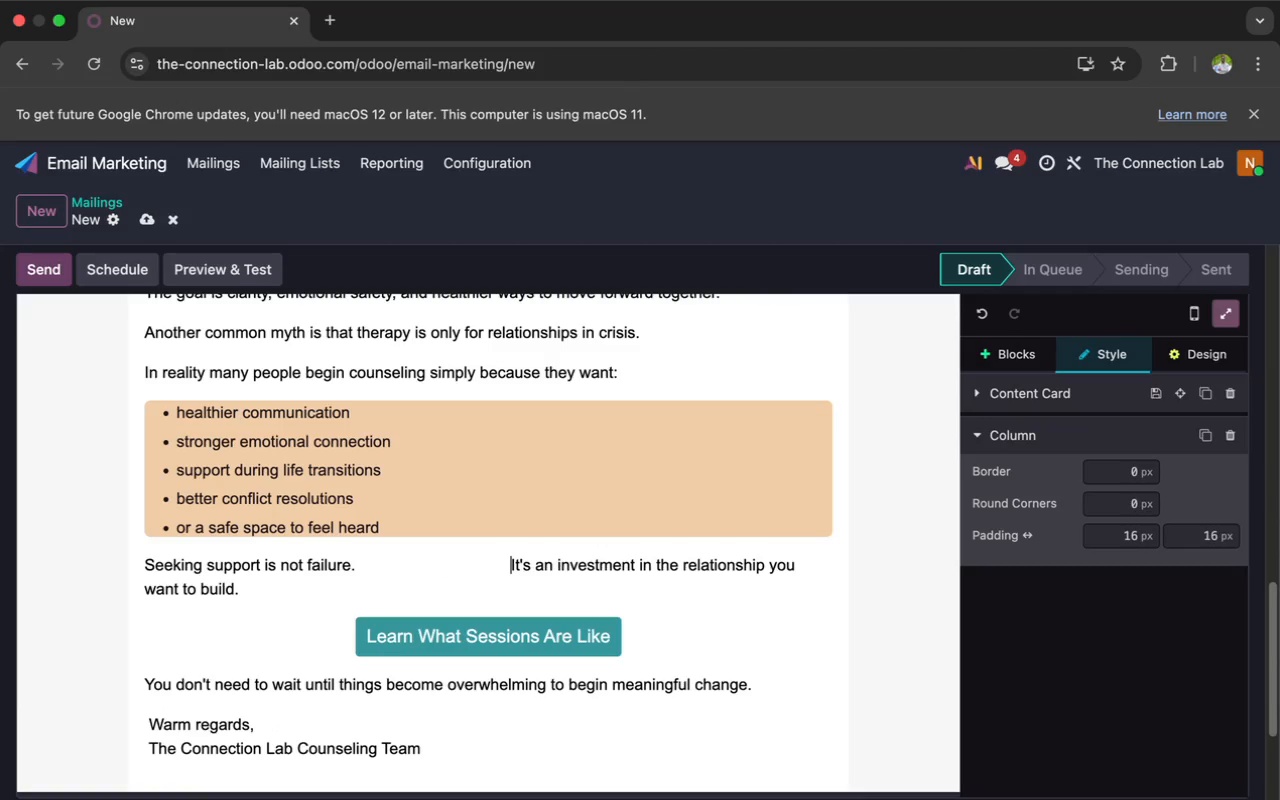 
key(Space)
 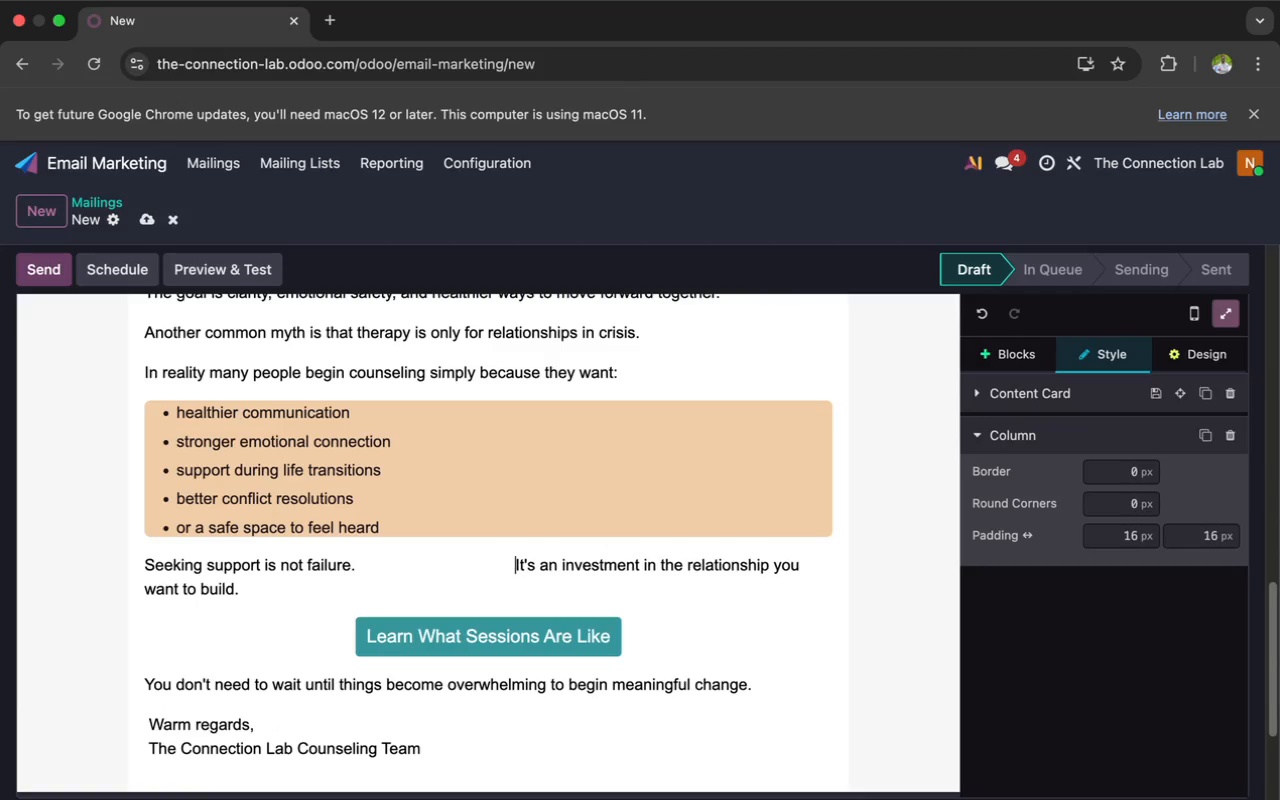 
key(Space)
 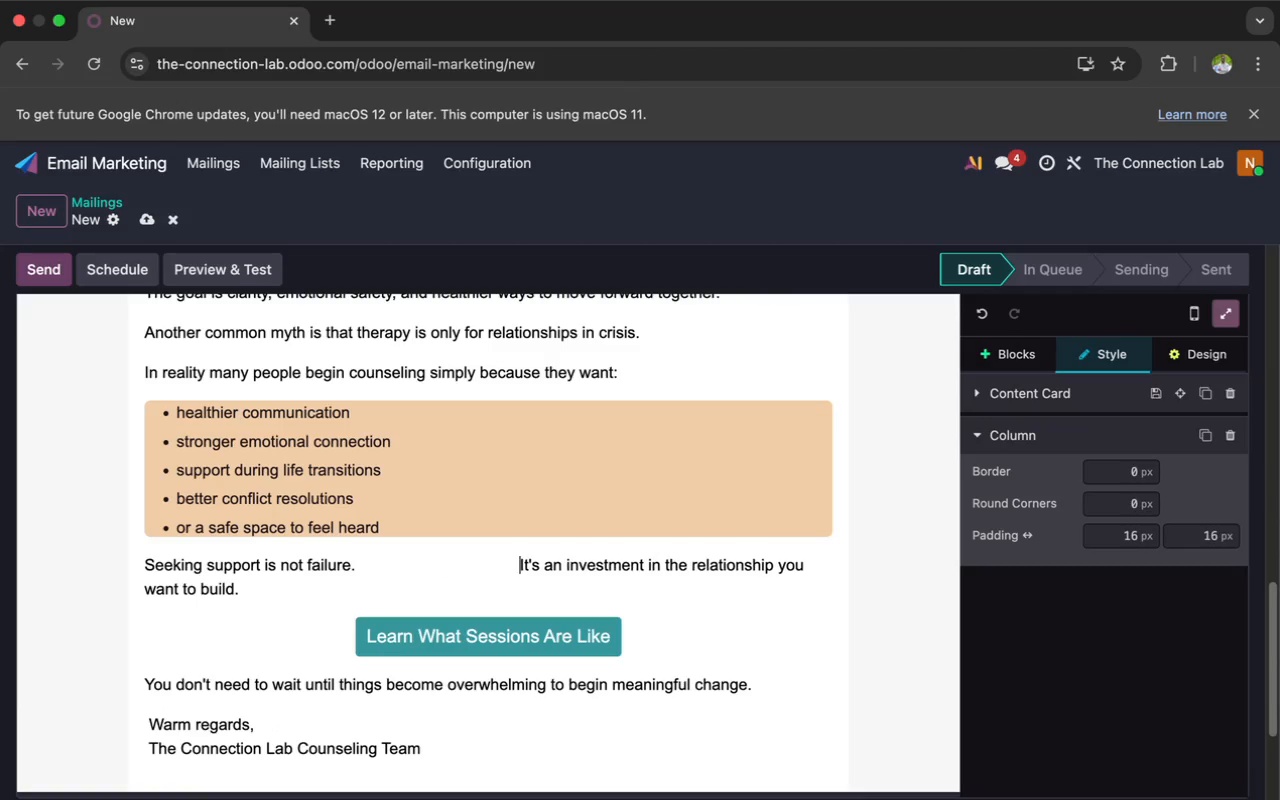 
key(Space)
 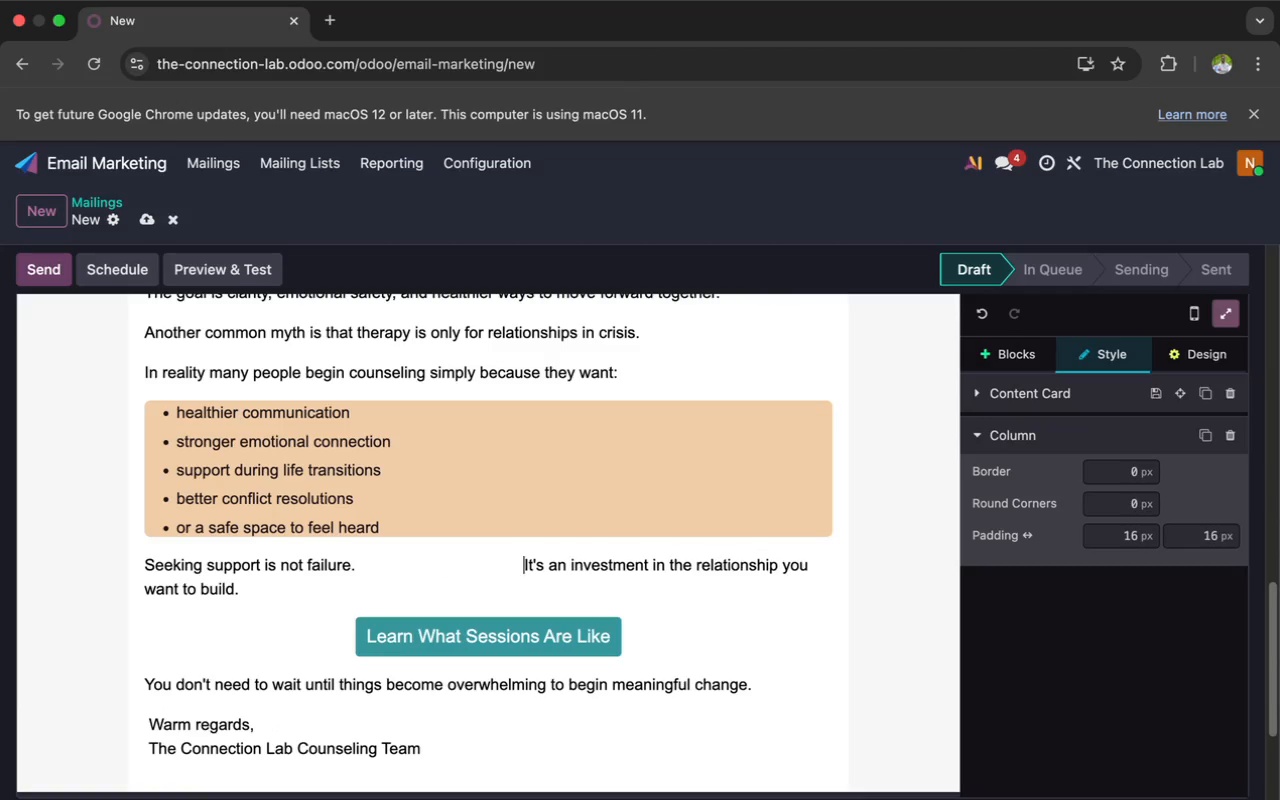 
key(Space)
 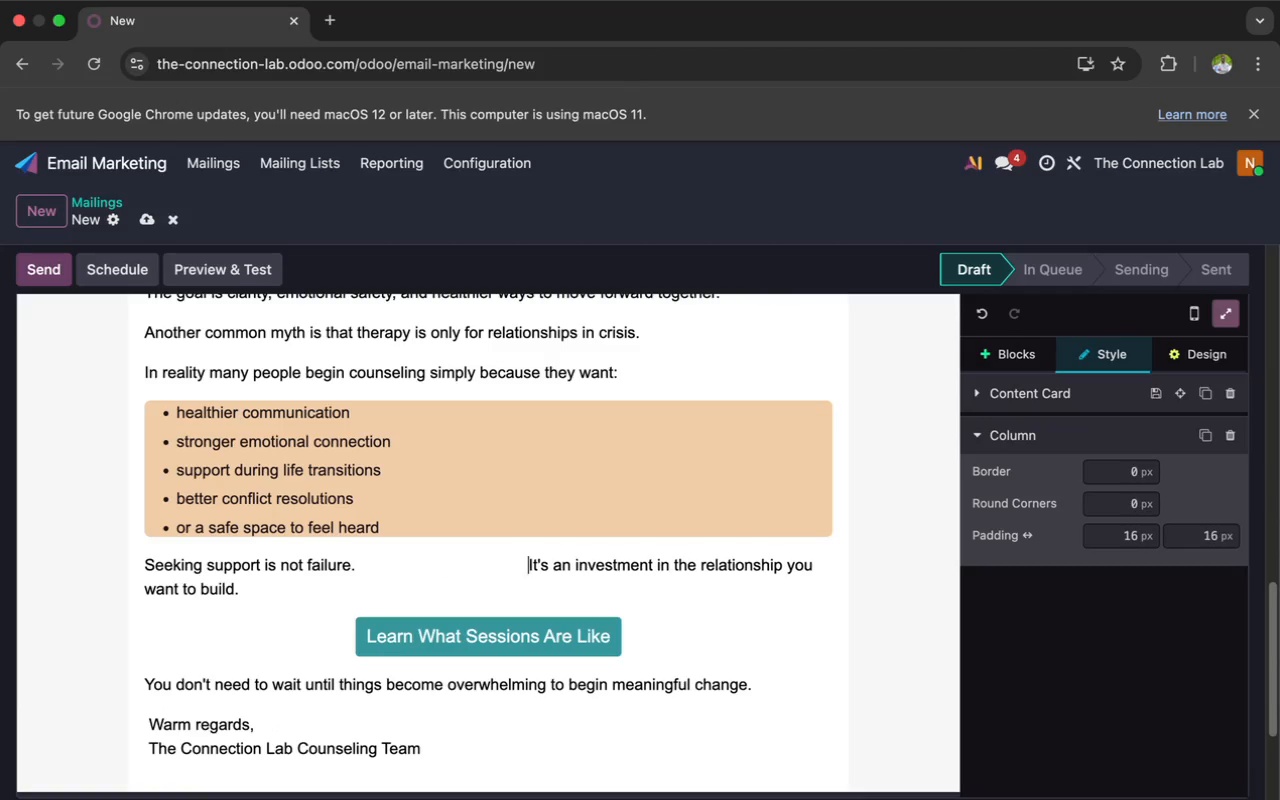 
key(Space)
 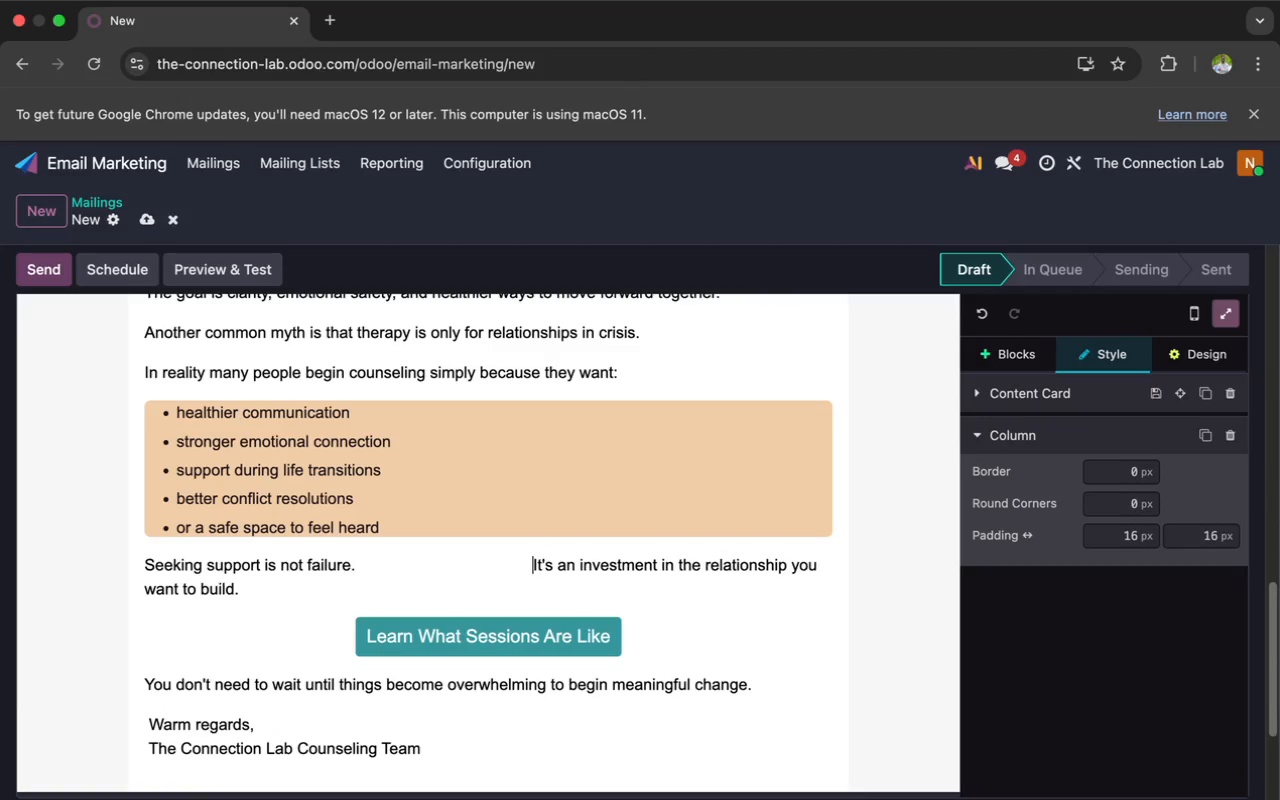 
key(Space)
 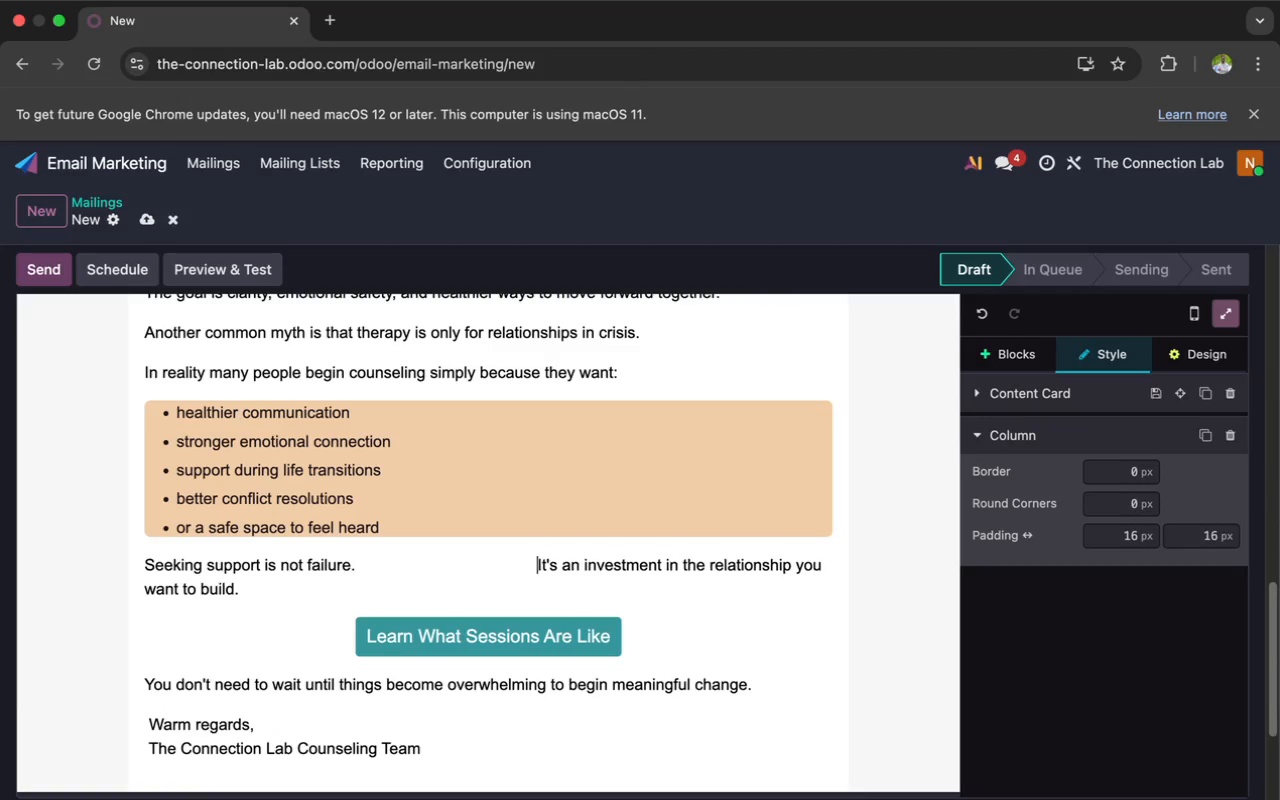 
key(Space)
 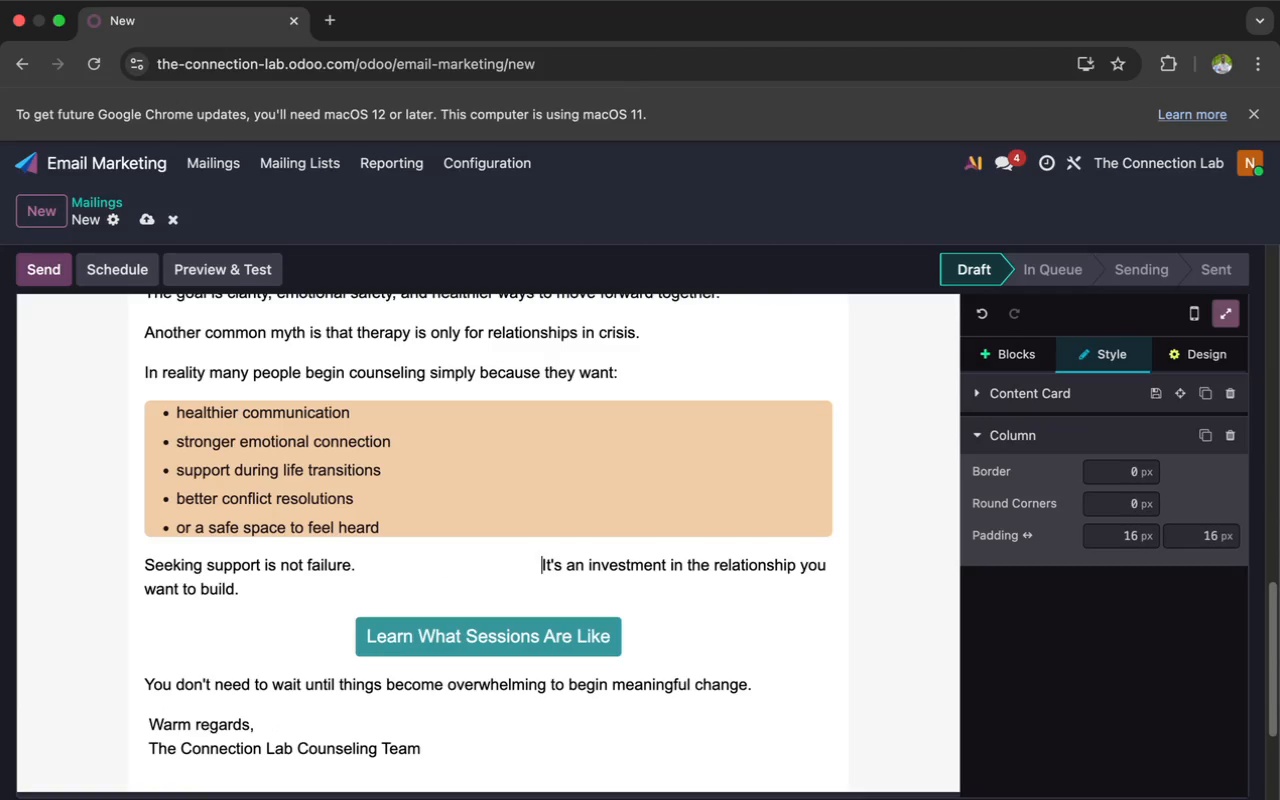 
key(Space)
 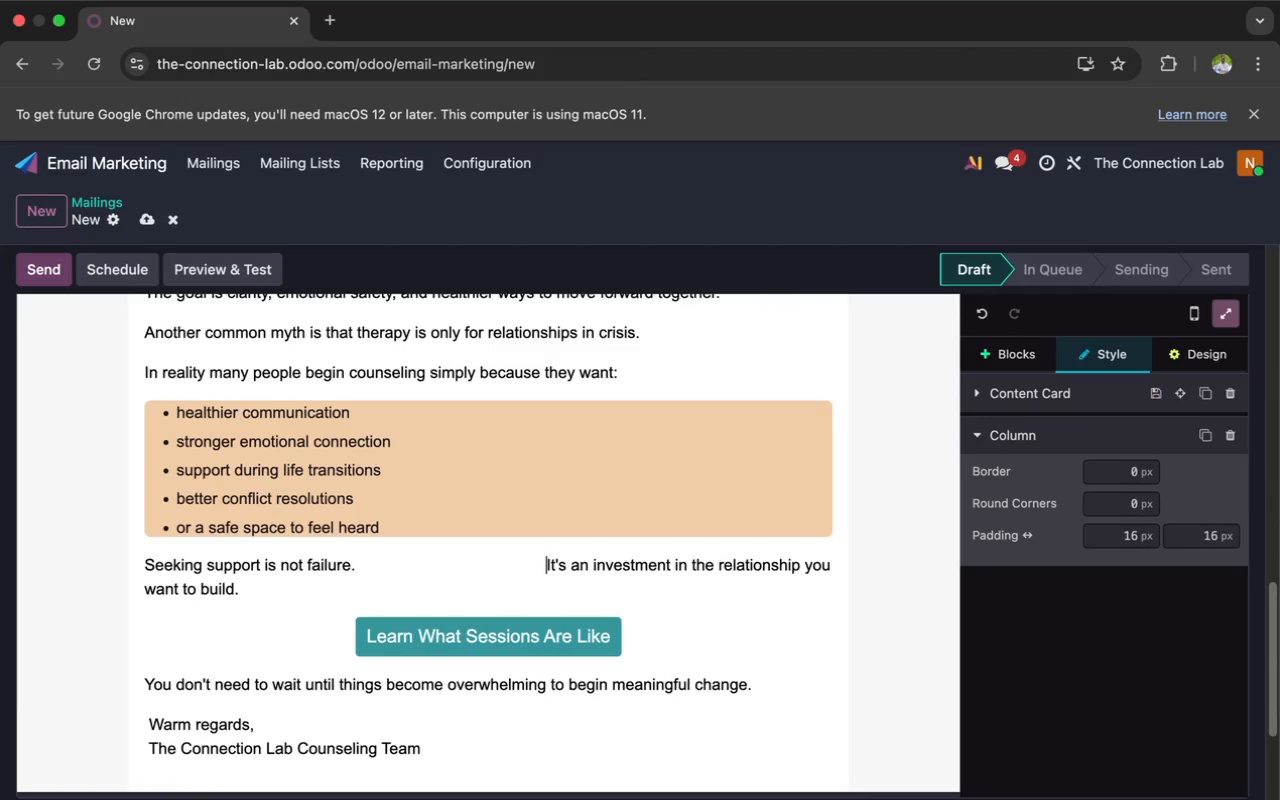 
key(Space)
 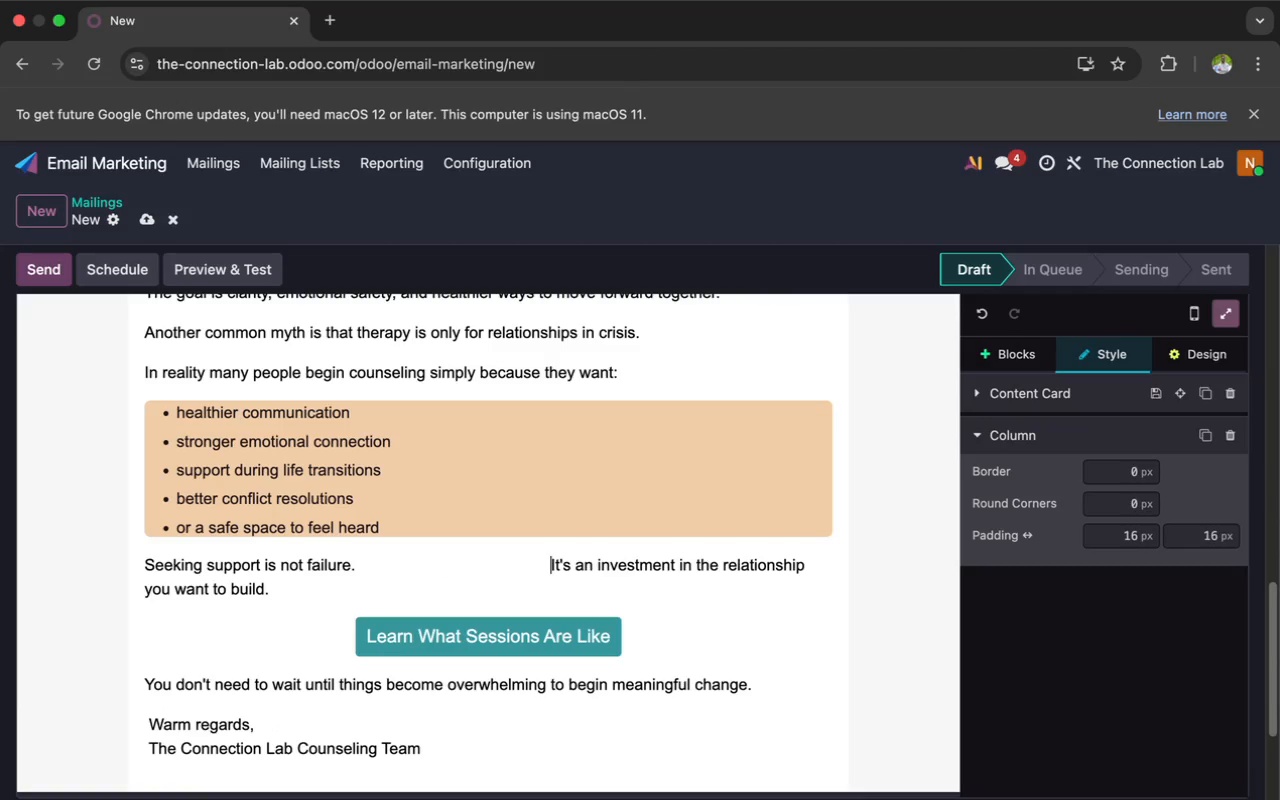 
key(Space)
 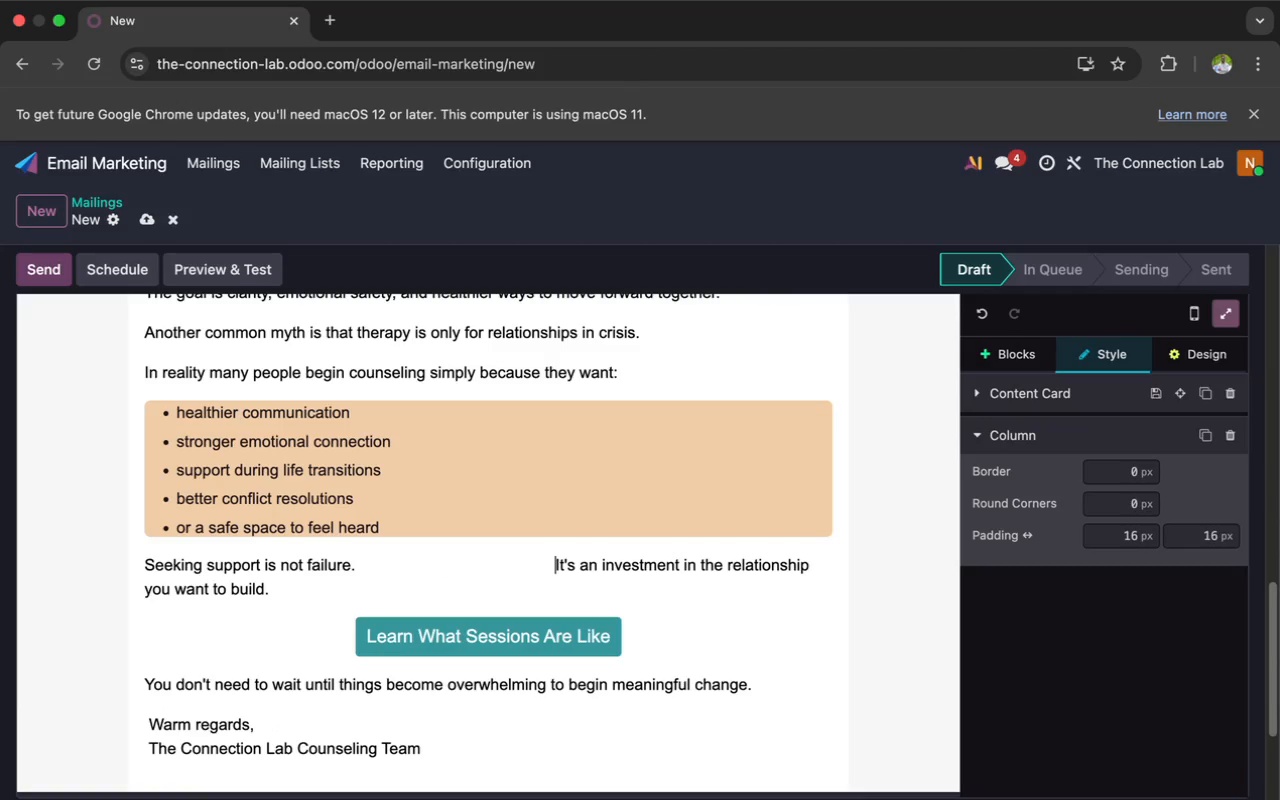 
key(Space)
 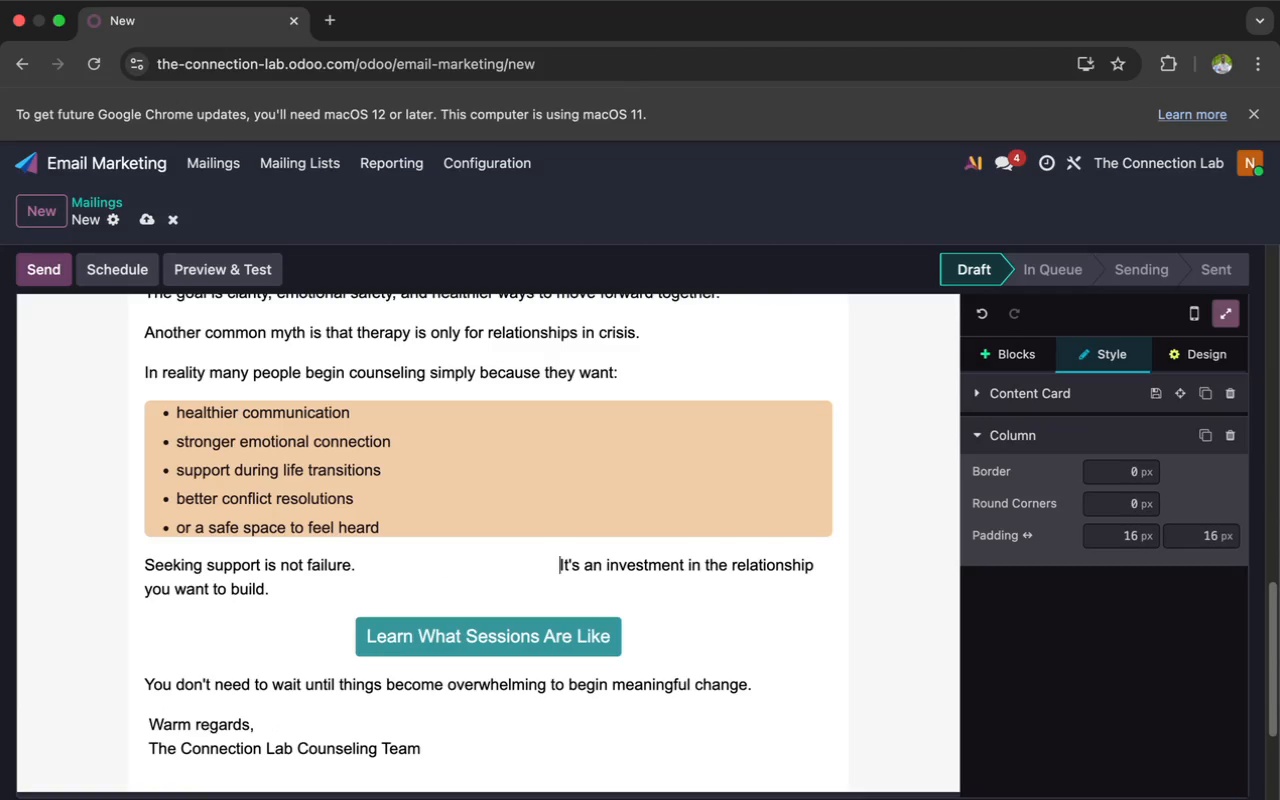 
key(Space)
 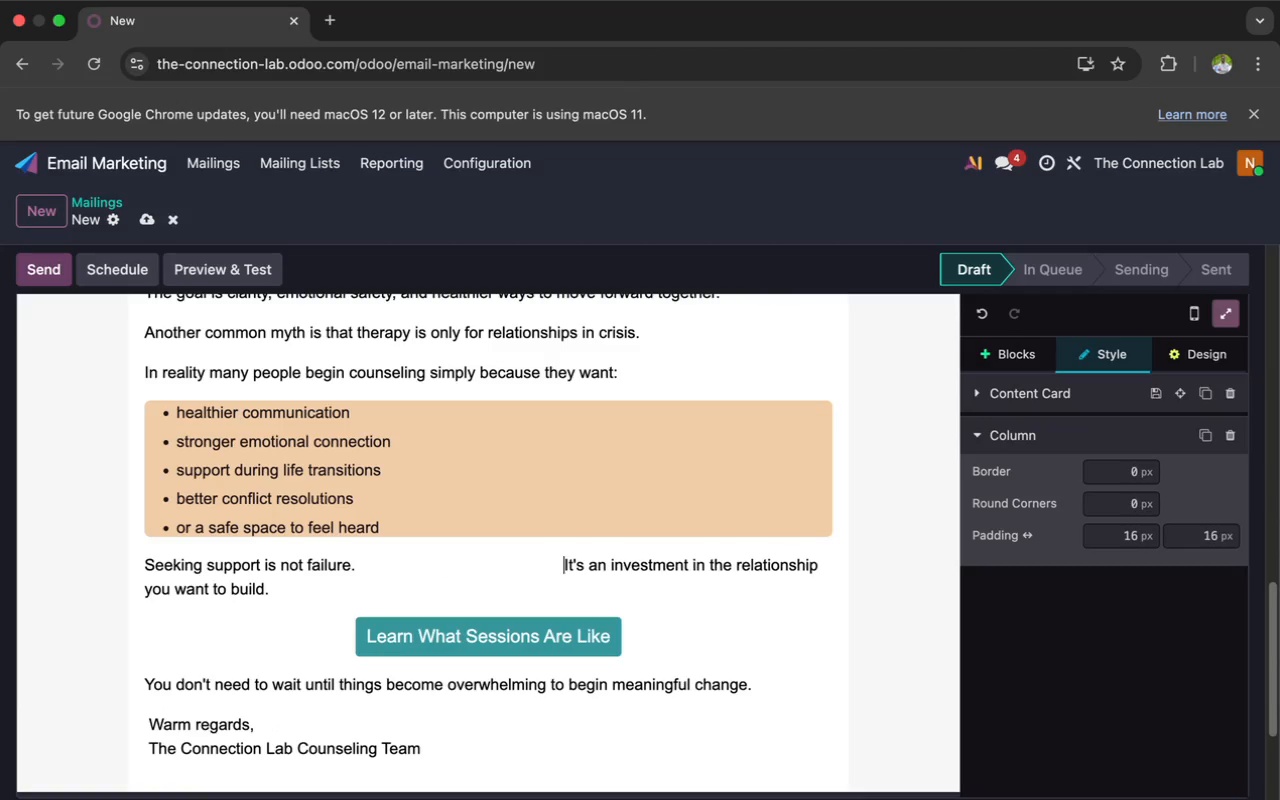 
key(Space)
 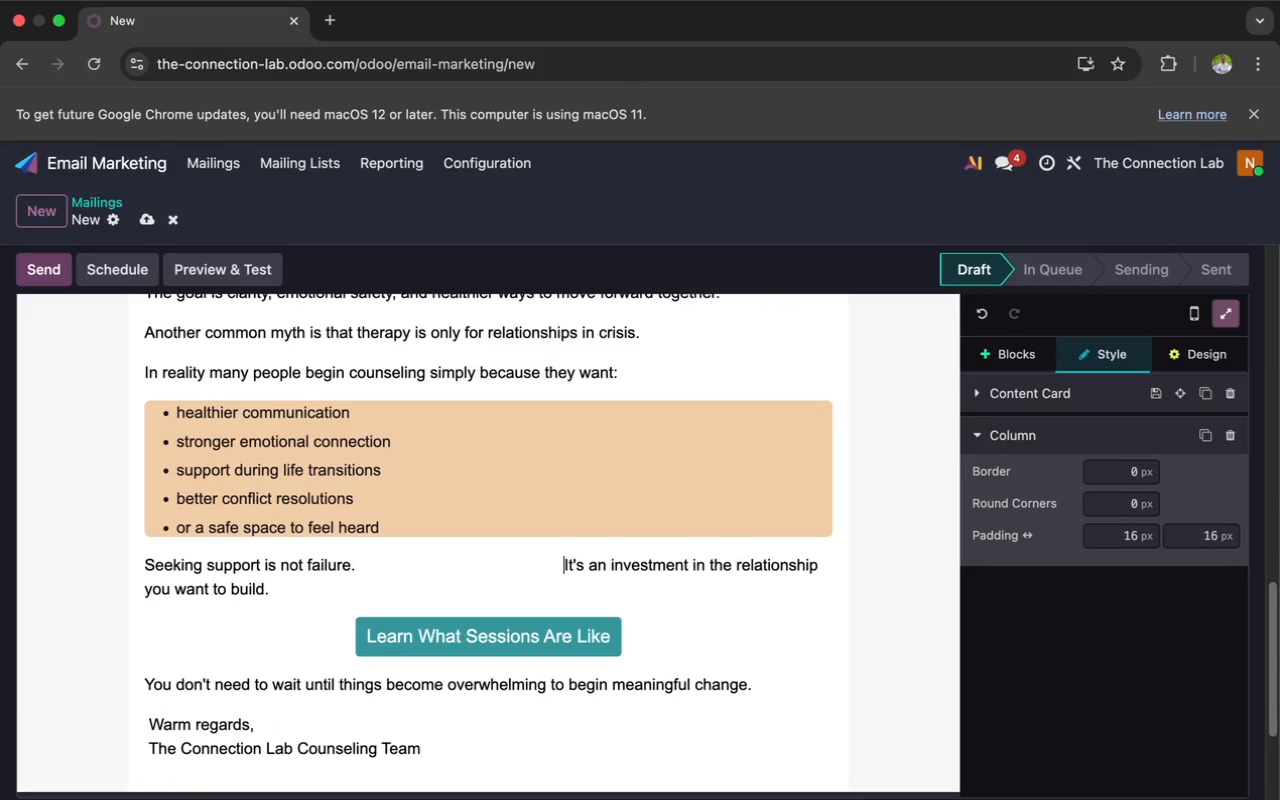 
key(Space)
 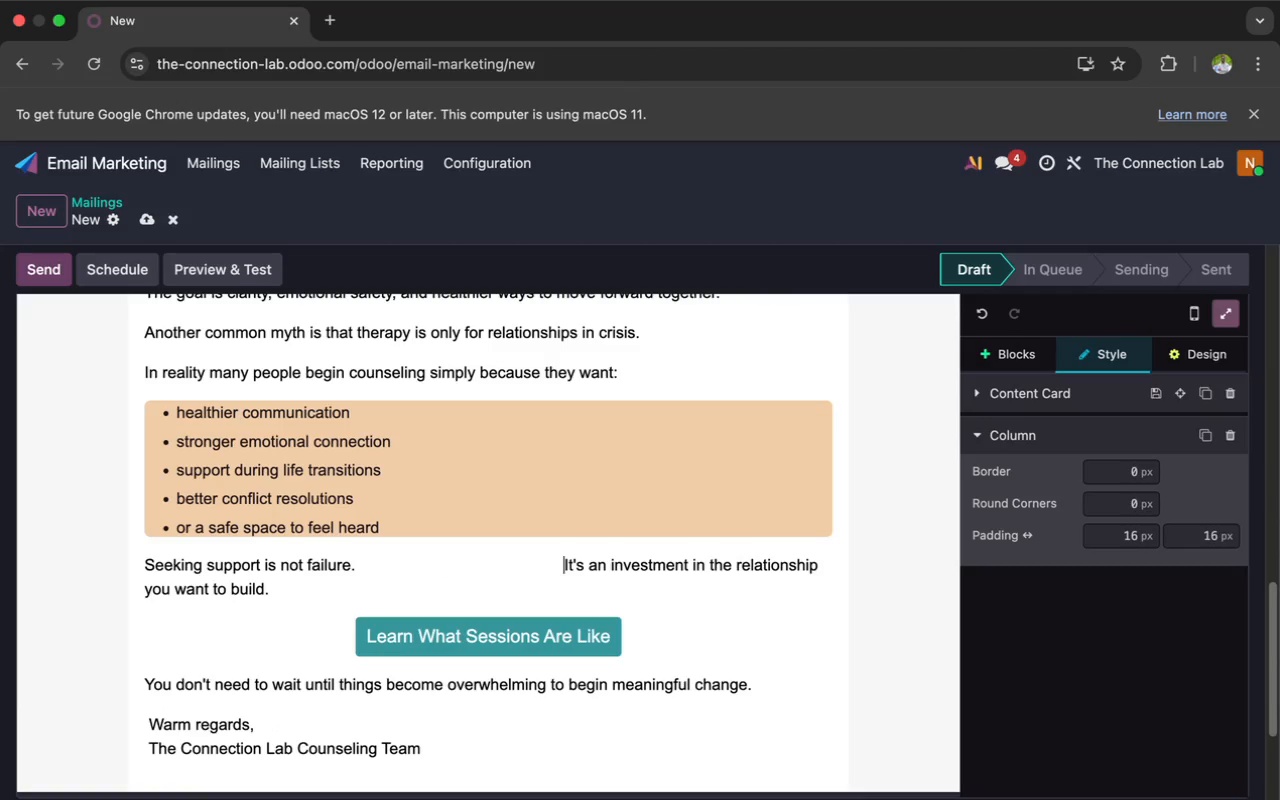 
key(Space)
 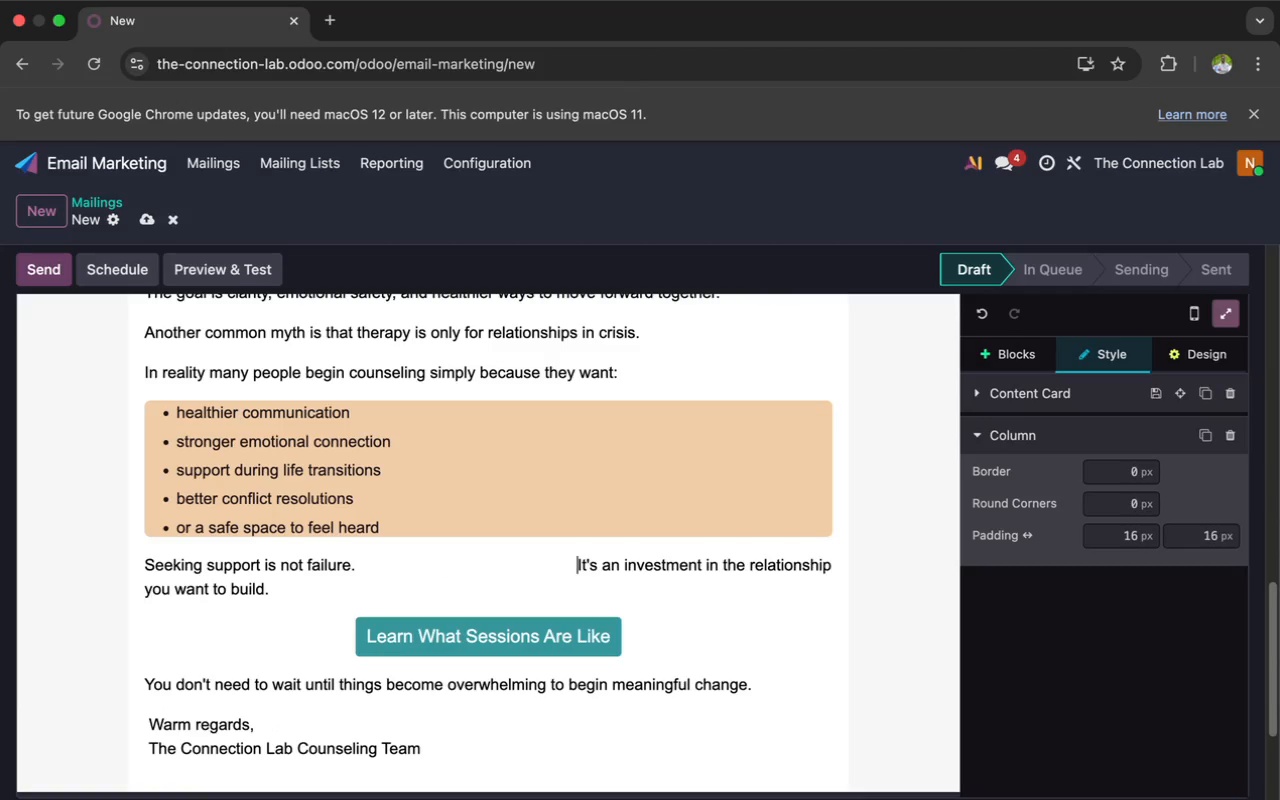 
key(Space)
 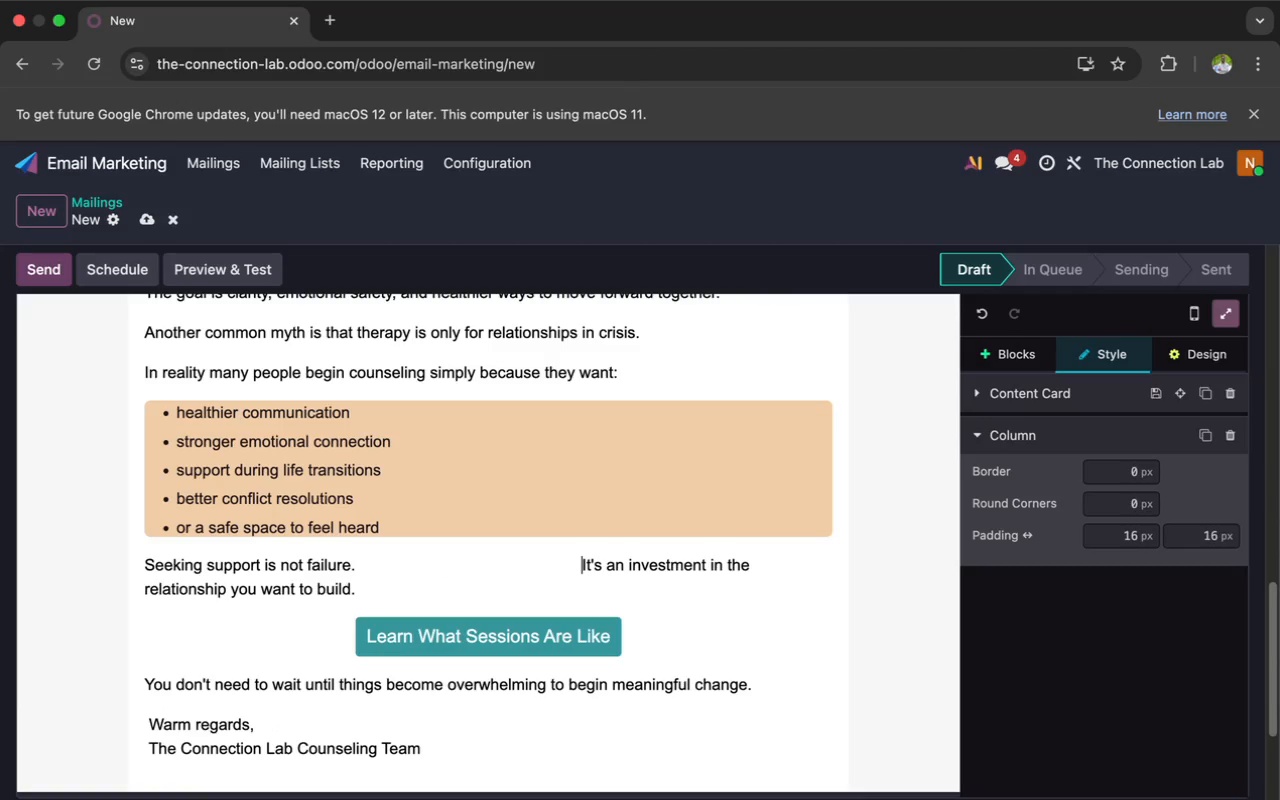 
key(Space)
 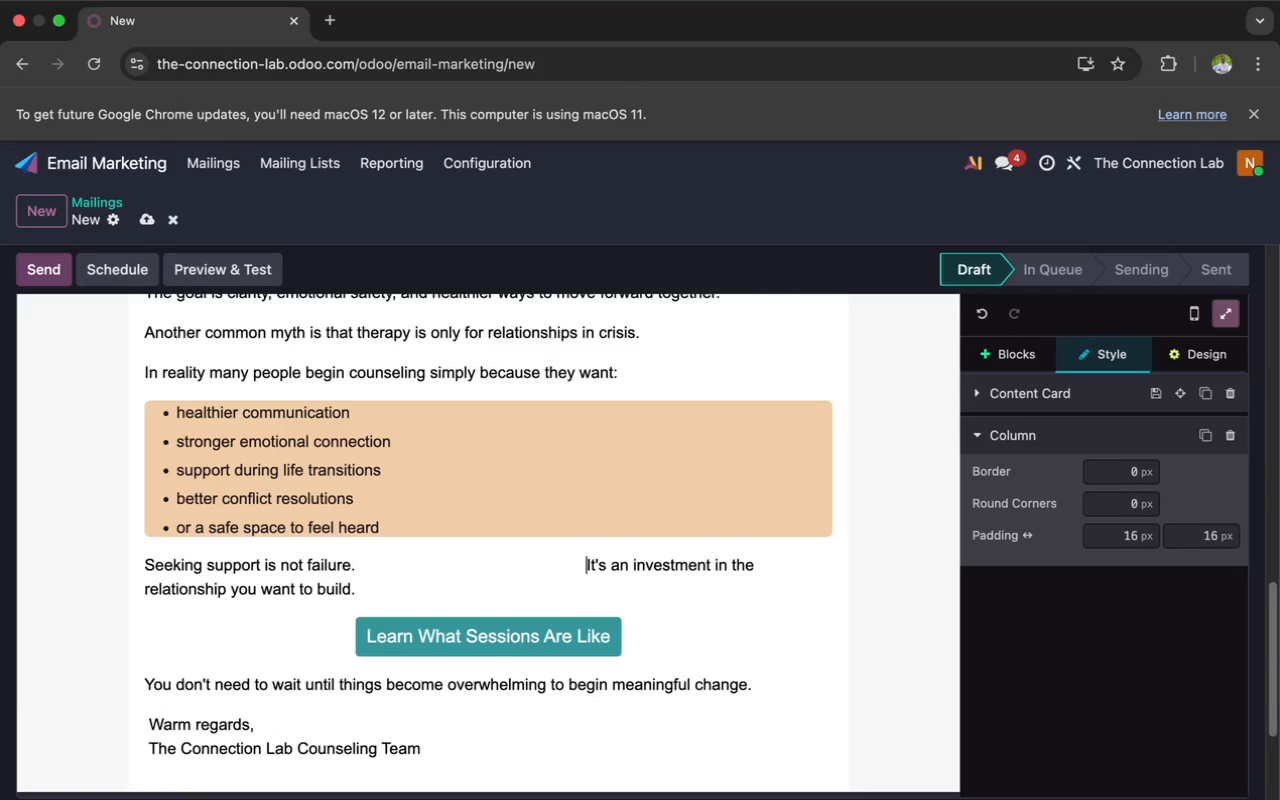 
key(Space)
 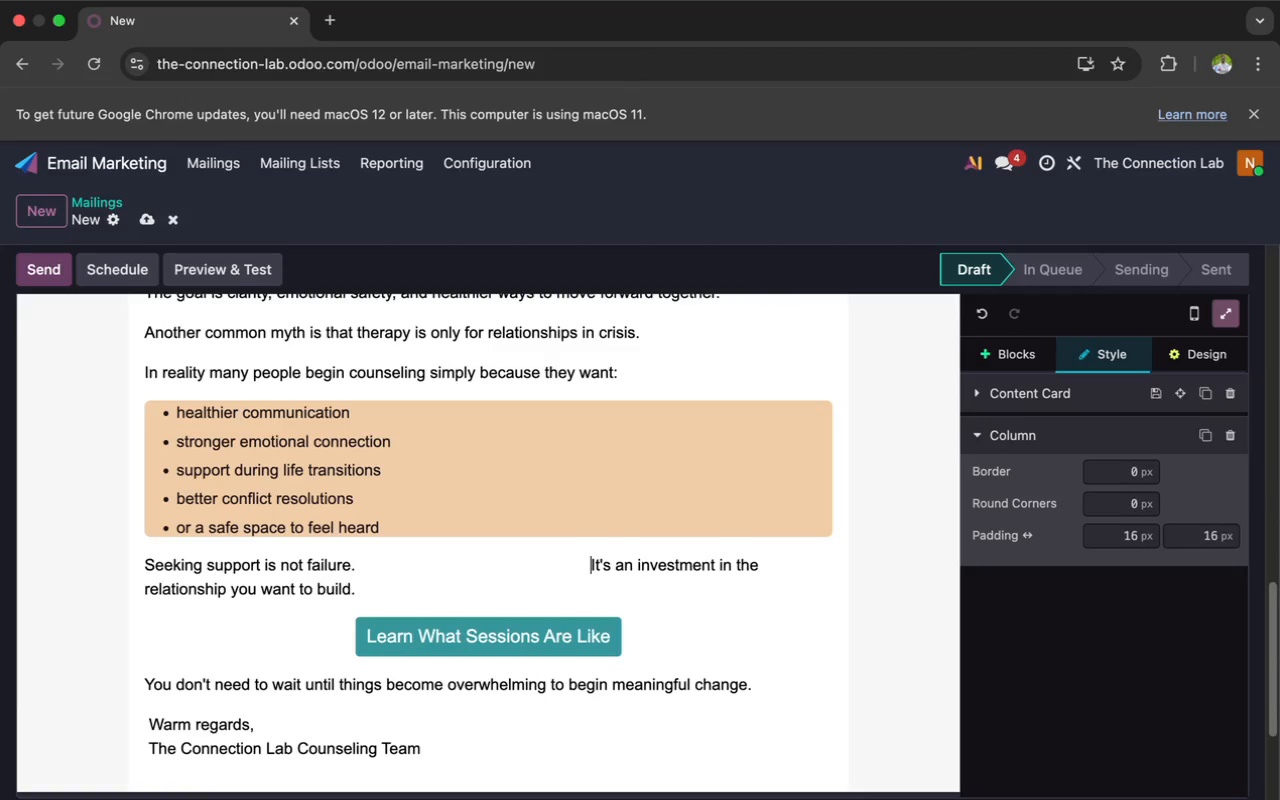 
key(Space)
 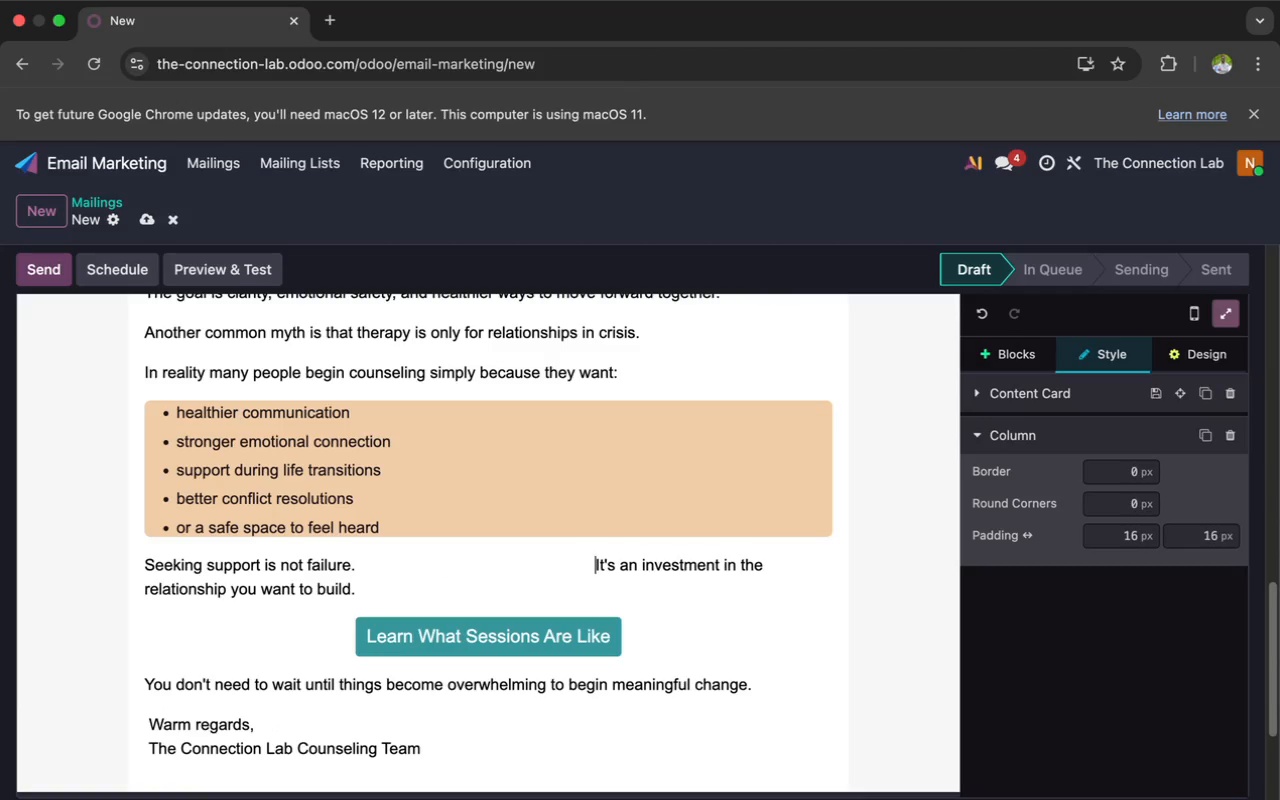 
key(Space)
 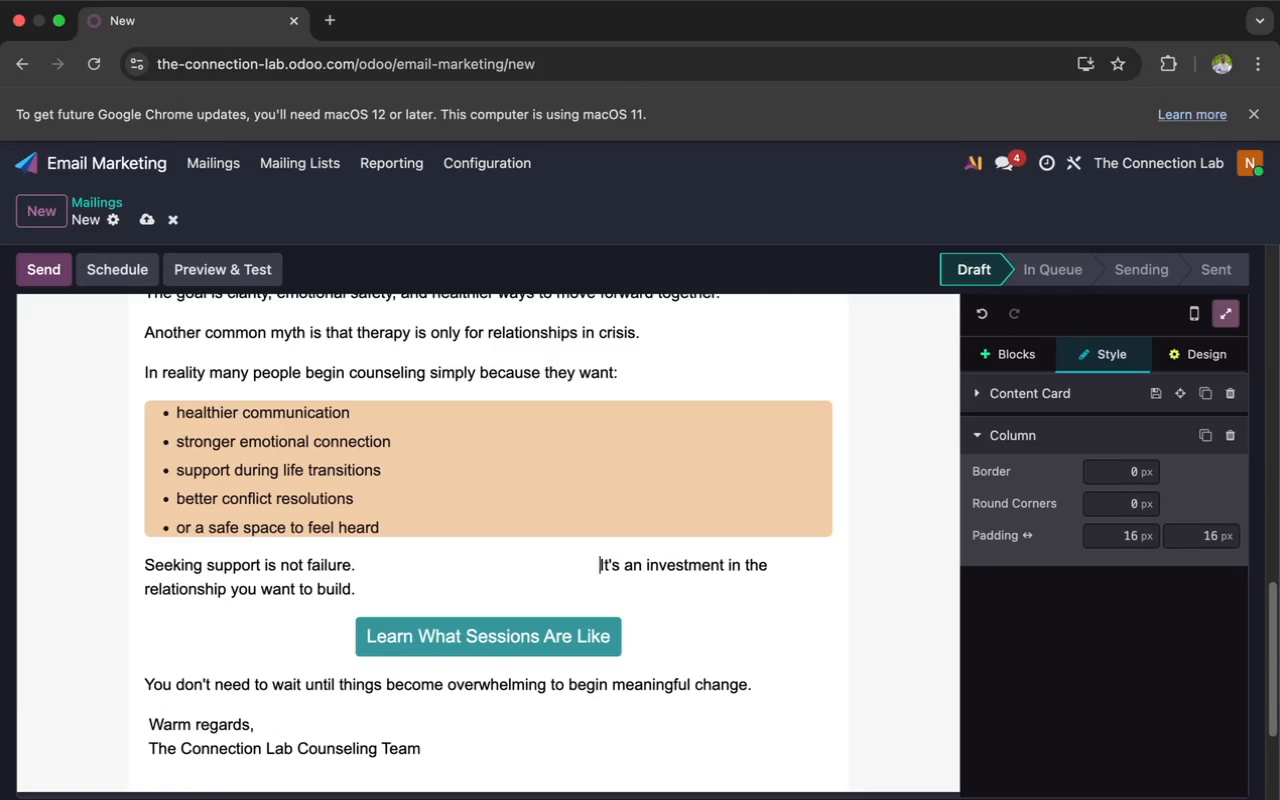 
key(Space)
 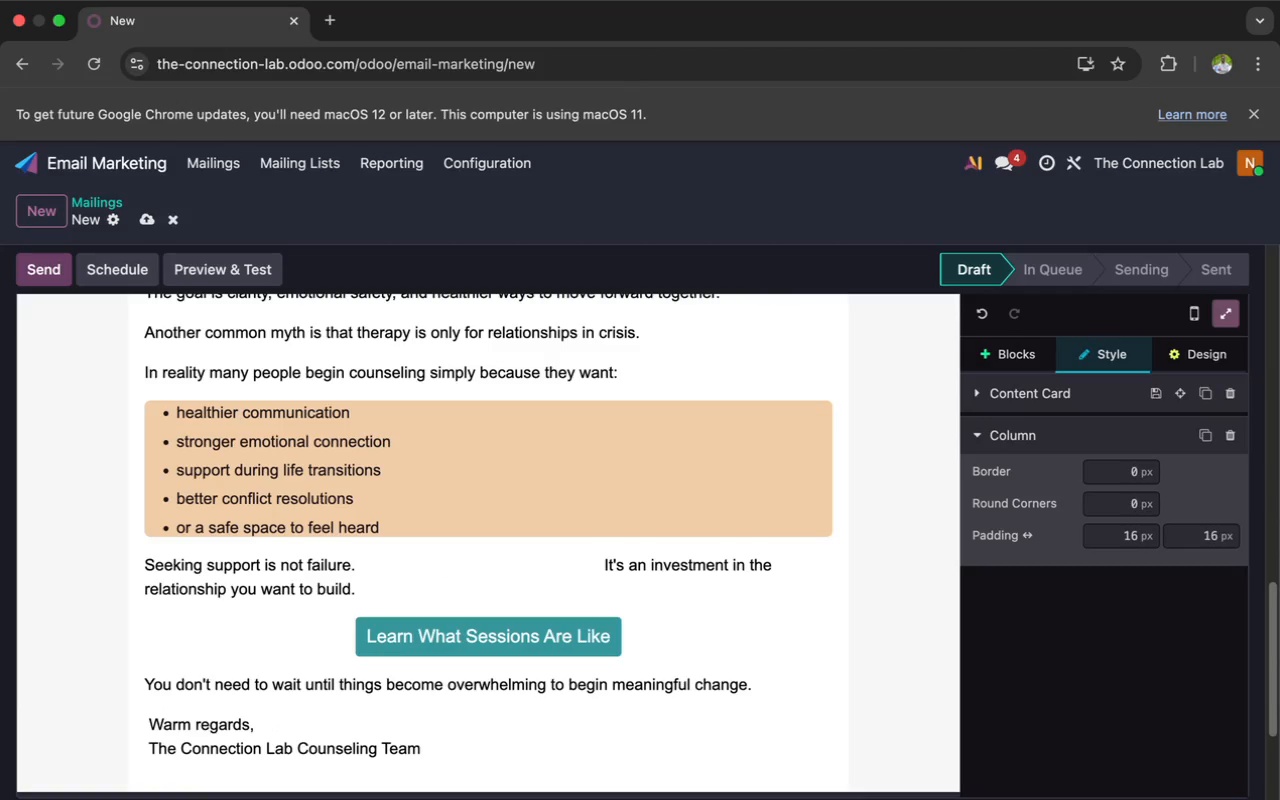 
hold_key(key=Space, duration=0.47)
 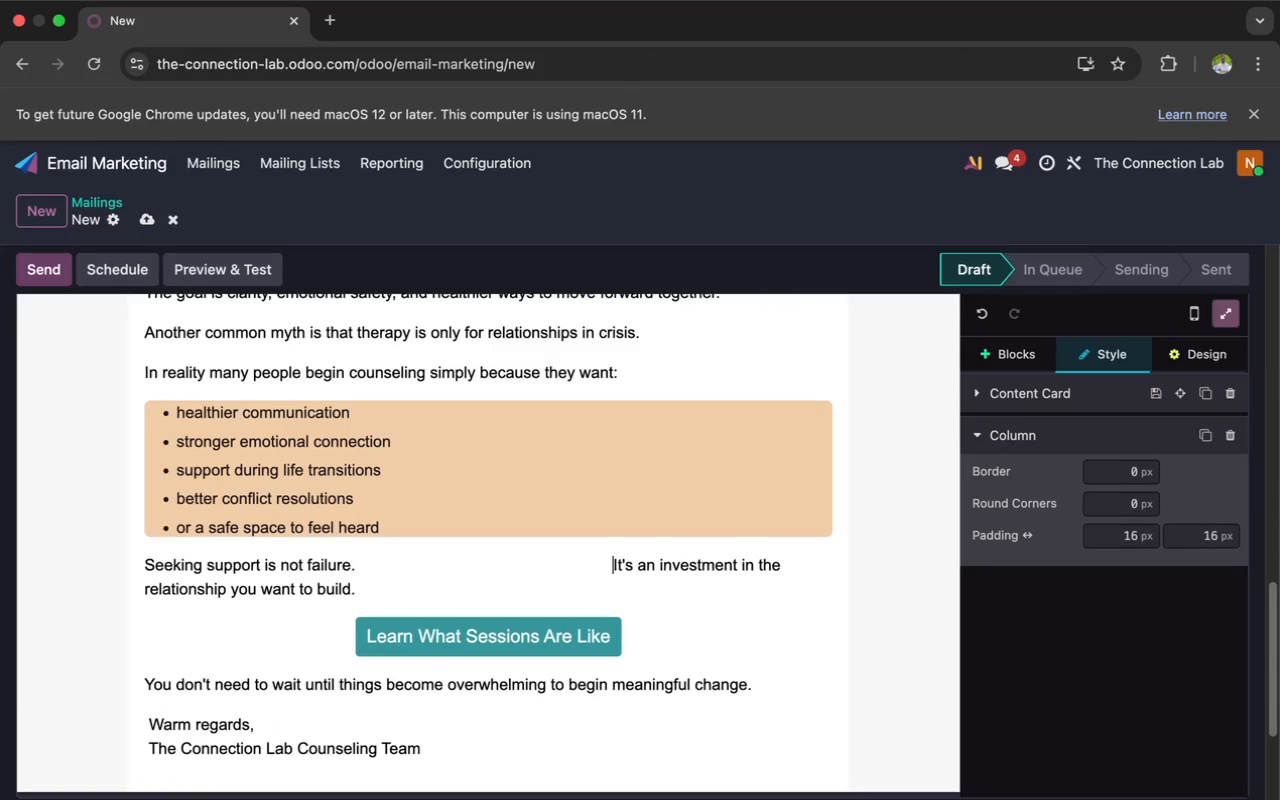 
key(Space)
 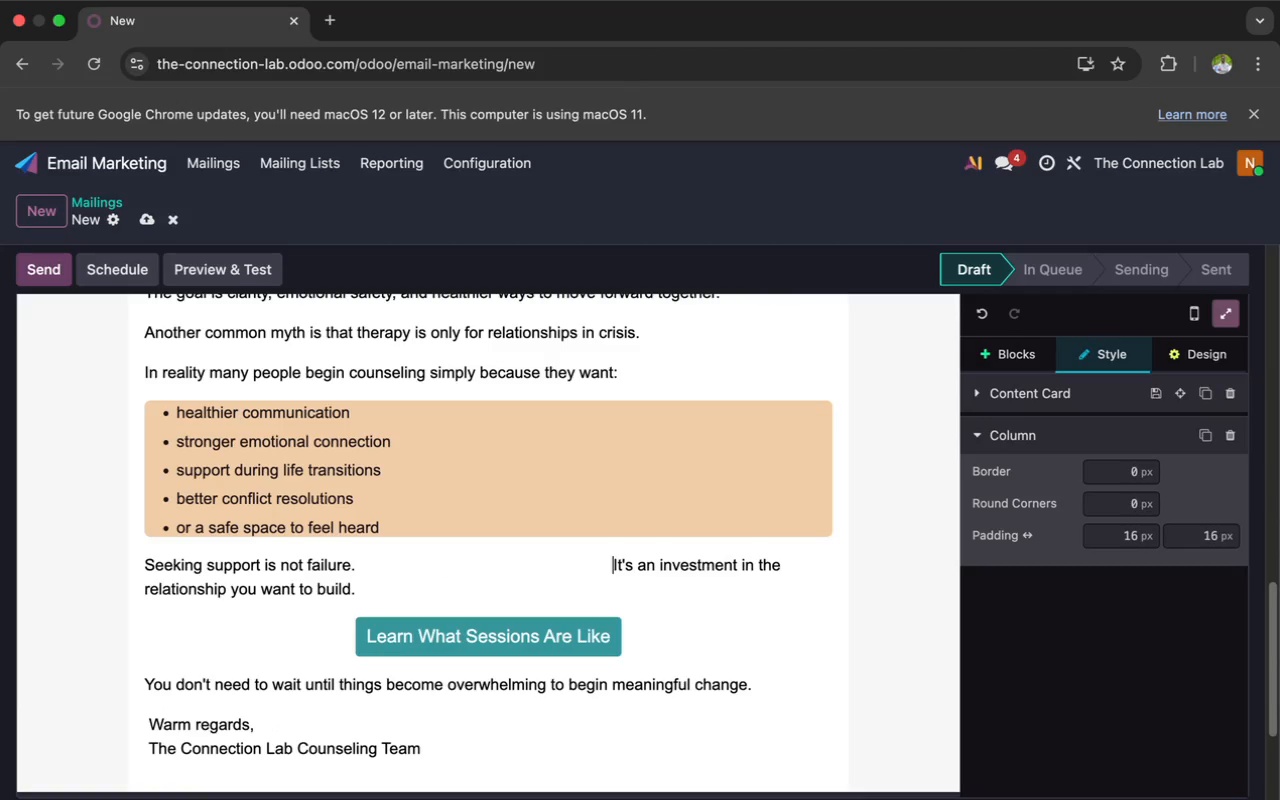 
key(Space)
 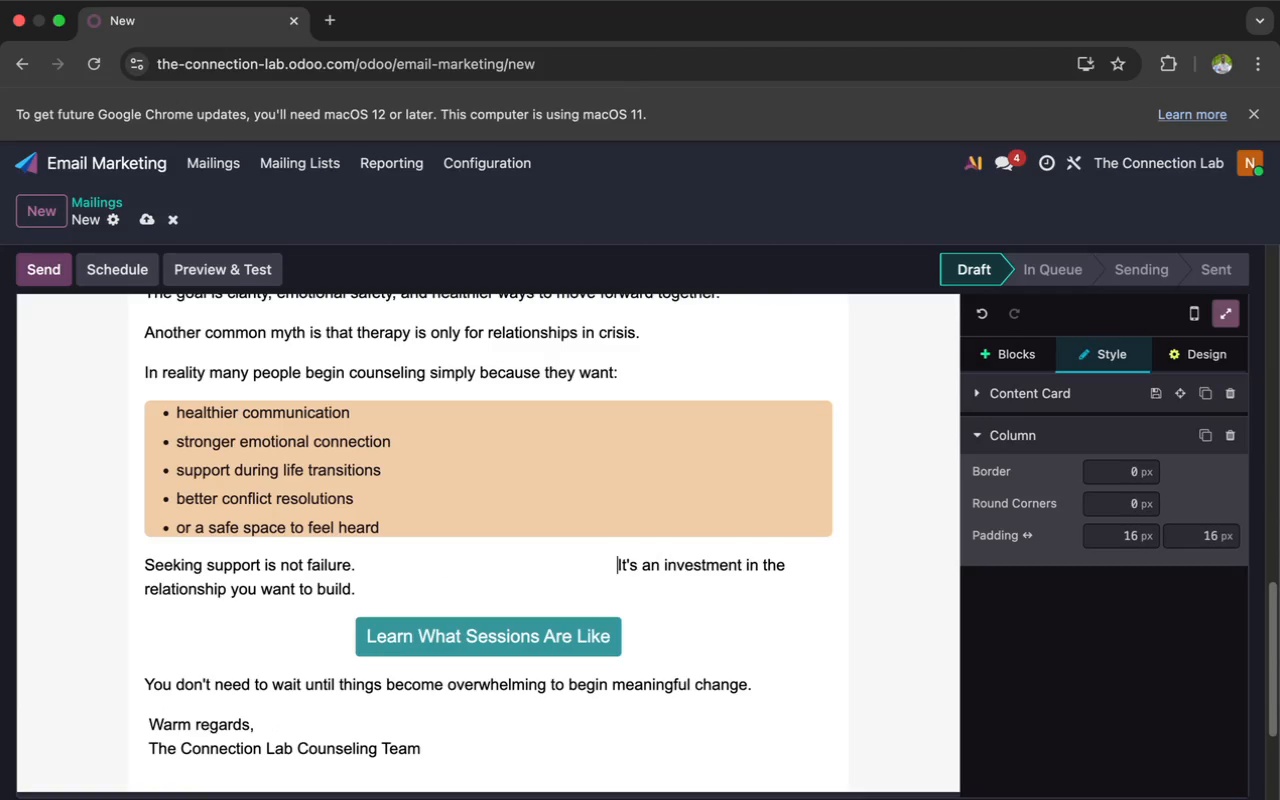 
key(Space)
 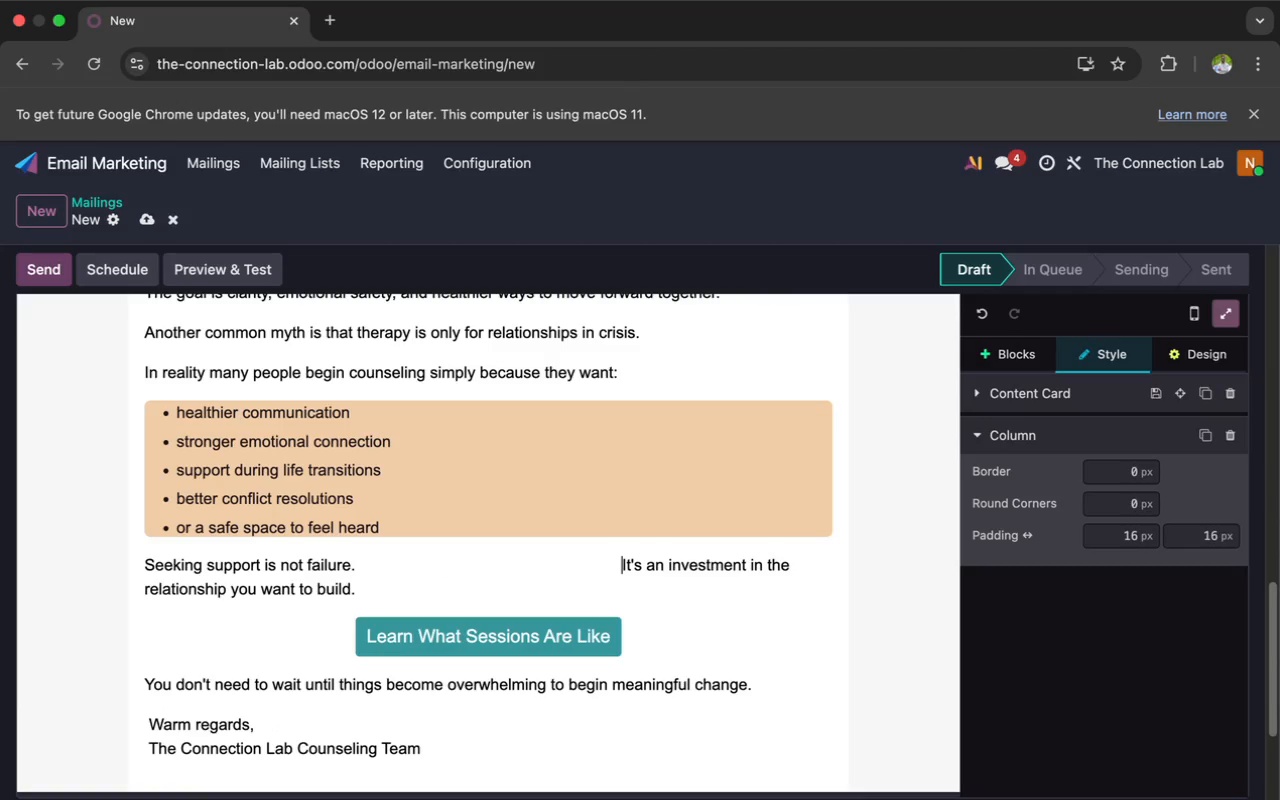 
key(Space)
 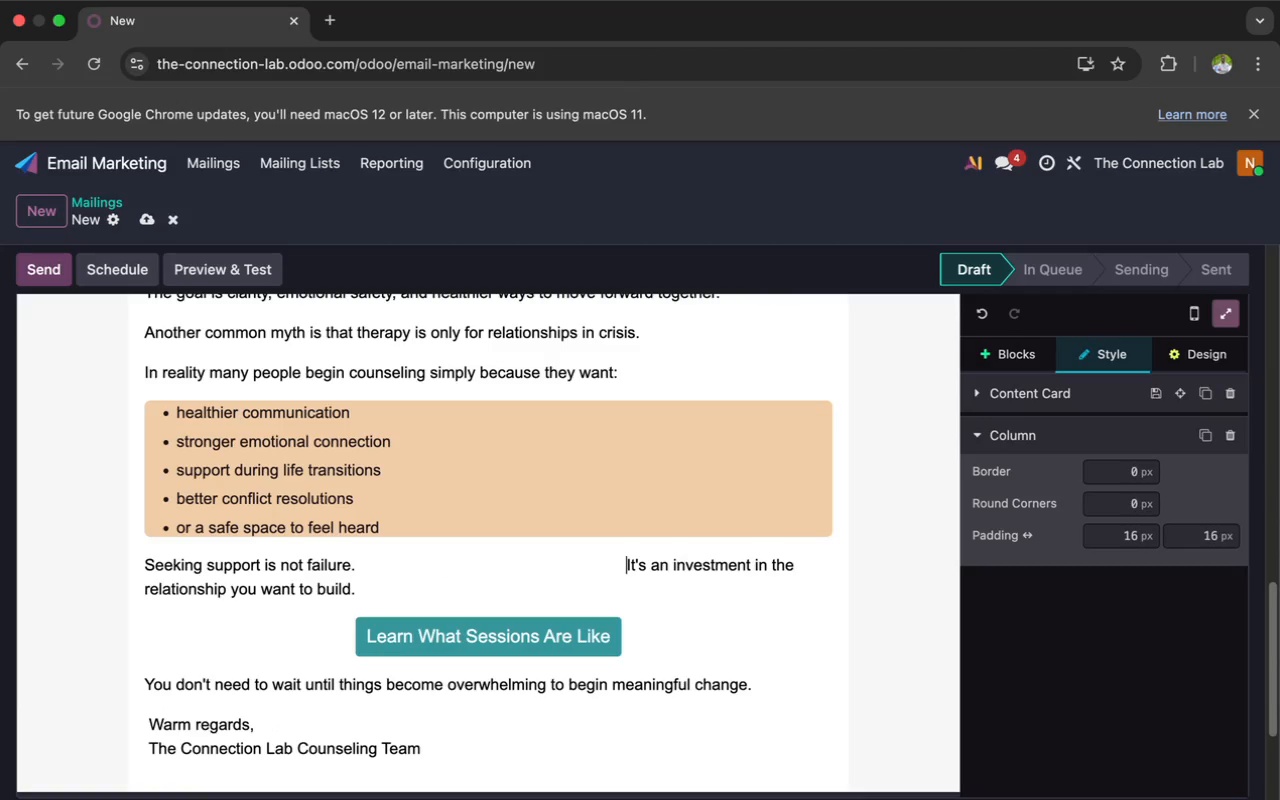 
key(Space)
 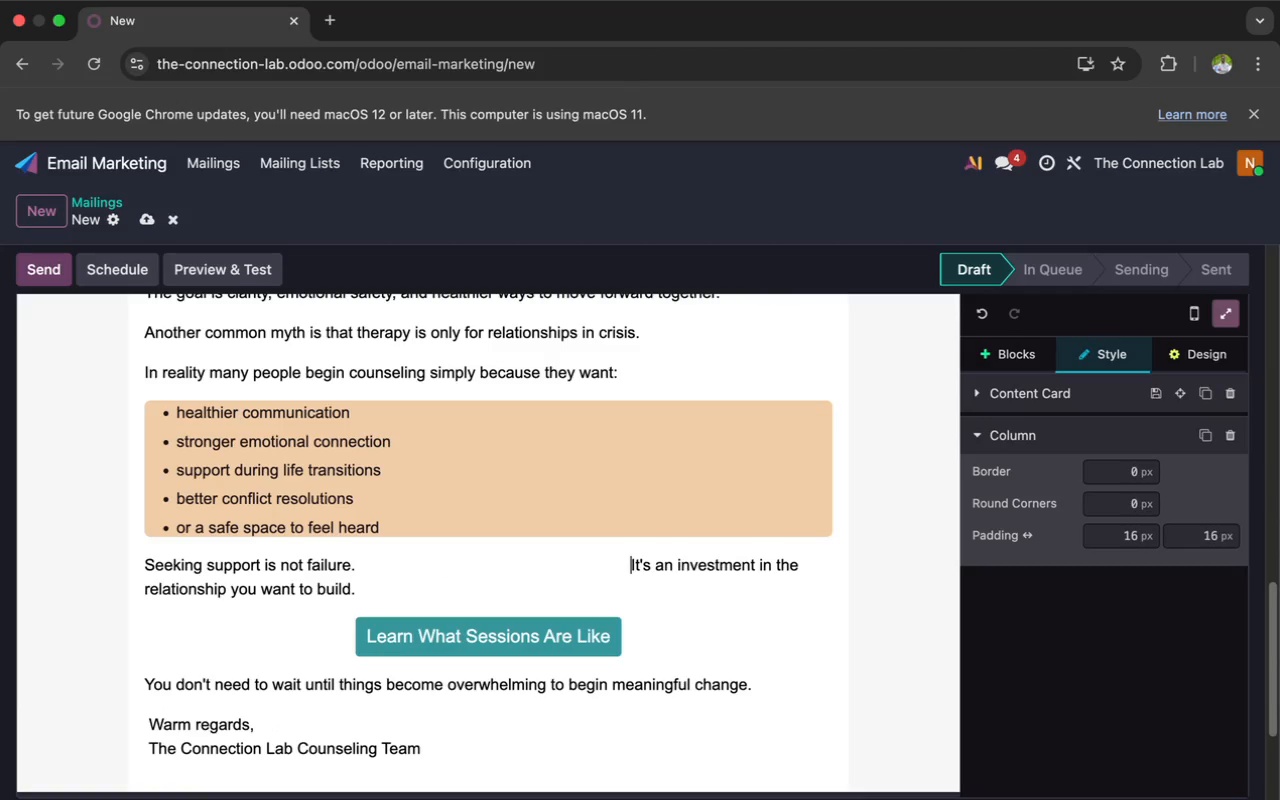 
key(Space)
 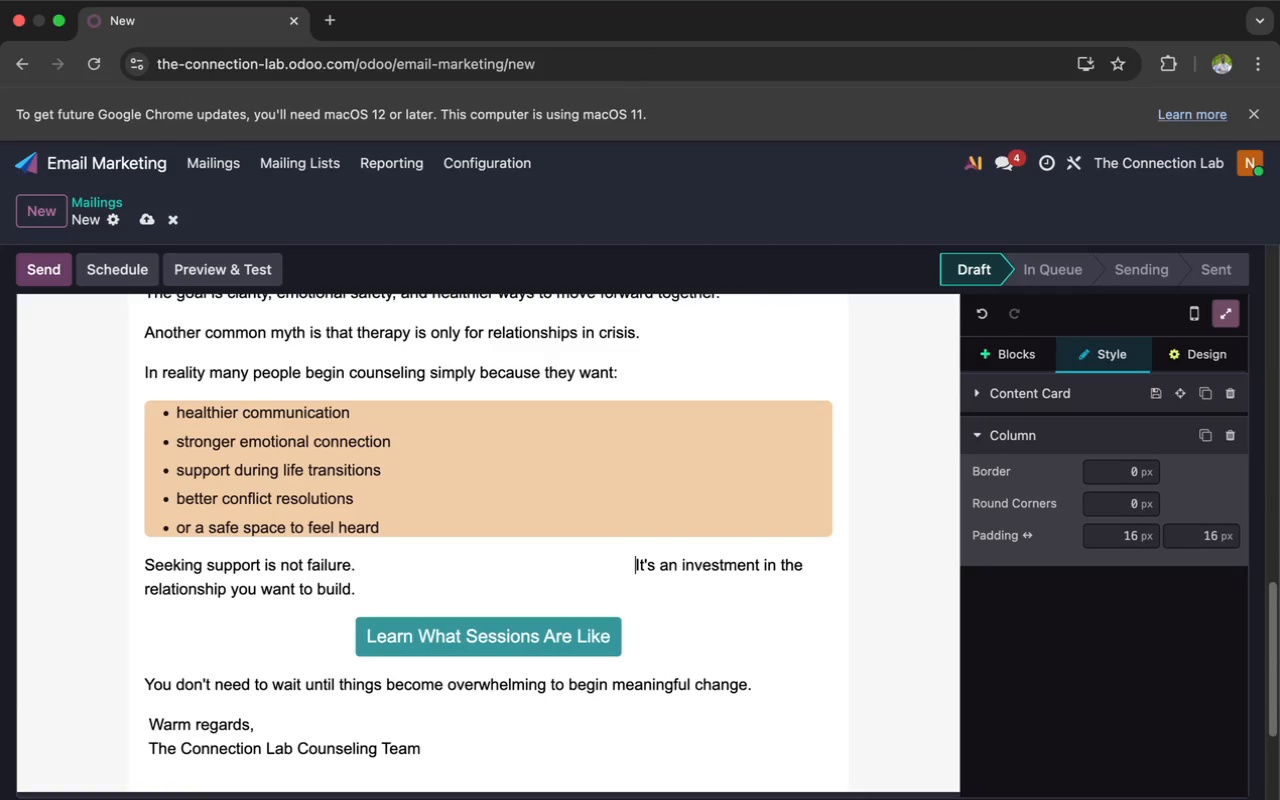 
key(Space)
 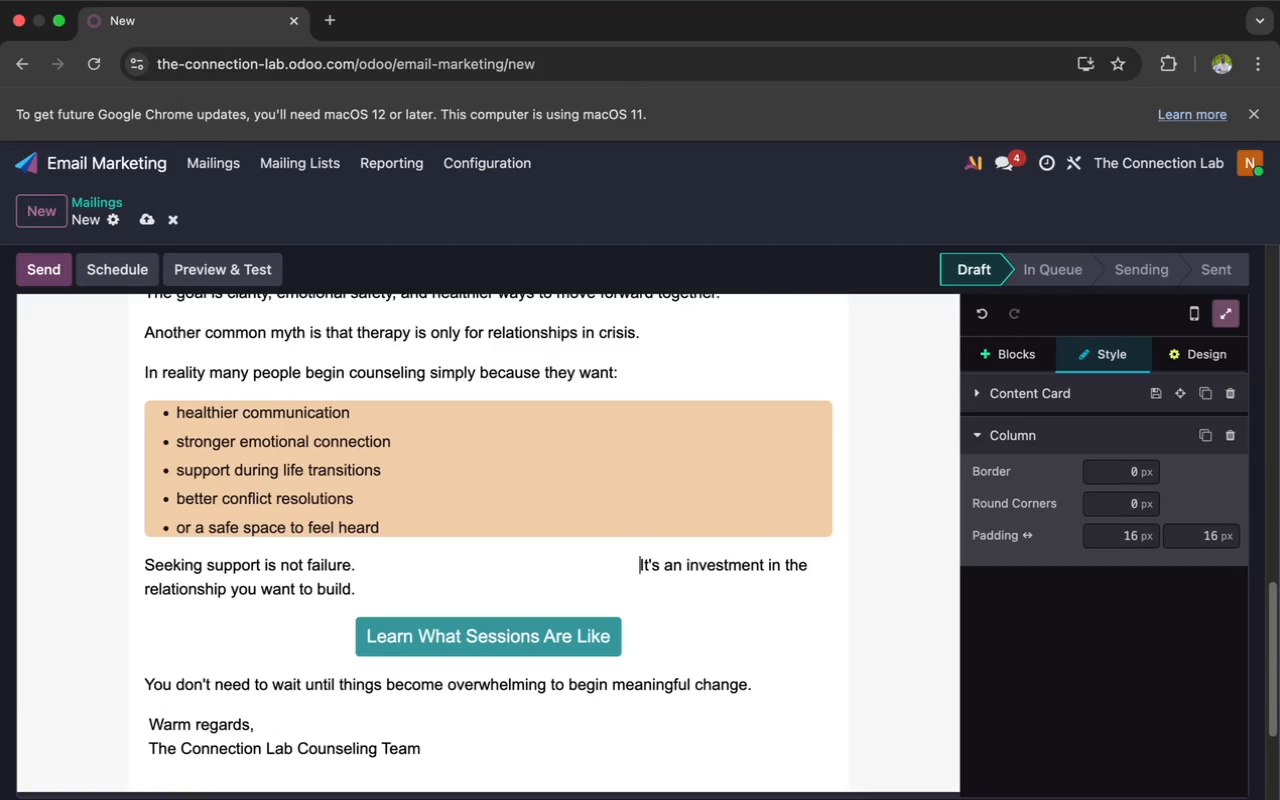 
key(Space)
 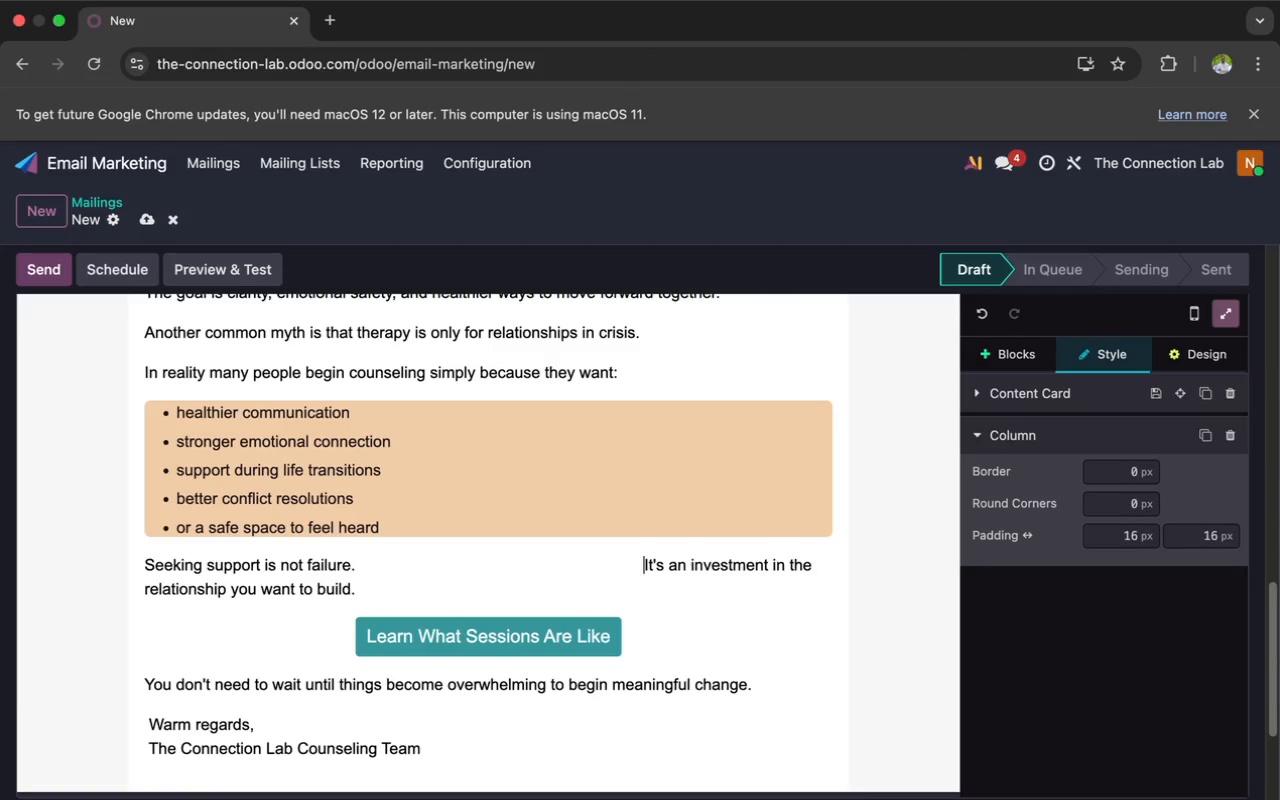 
key(Space)
 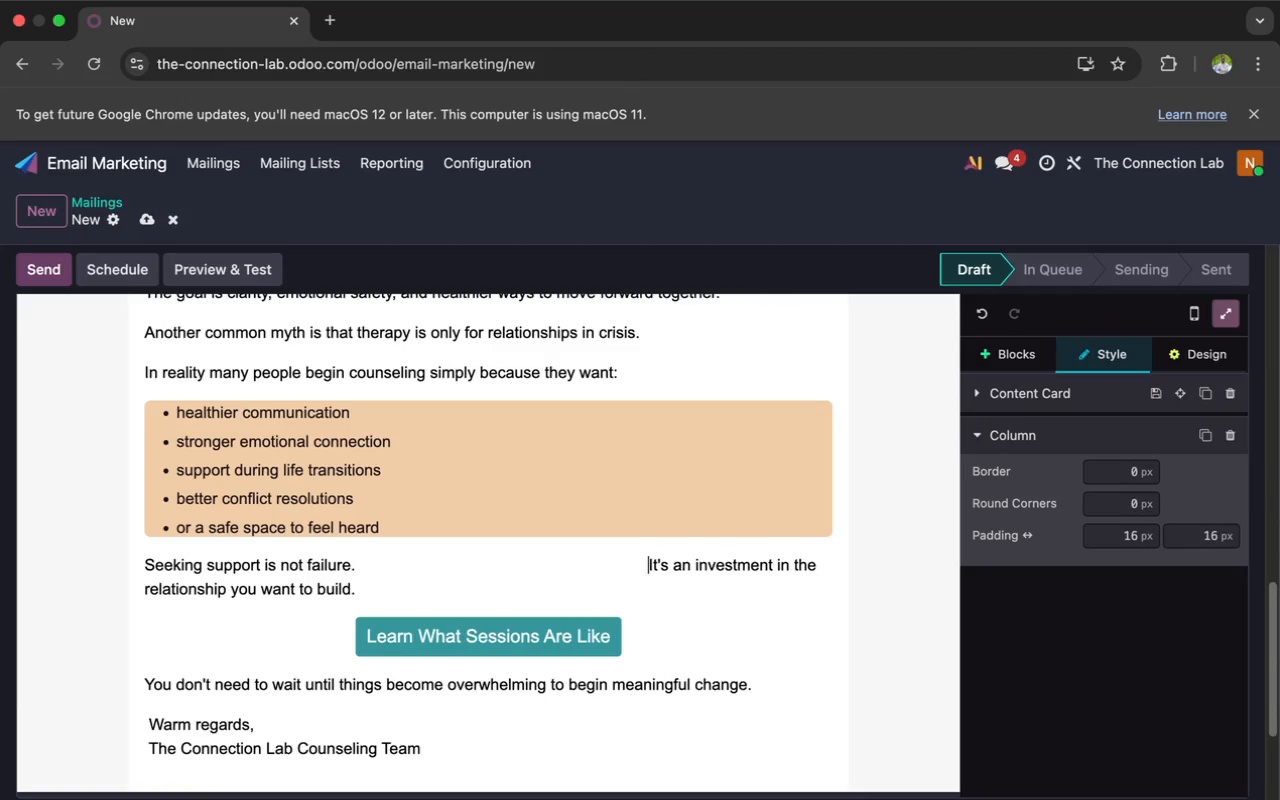 
key(Space)
 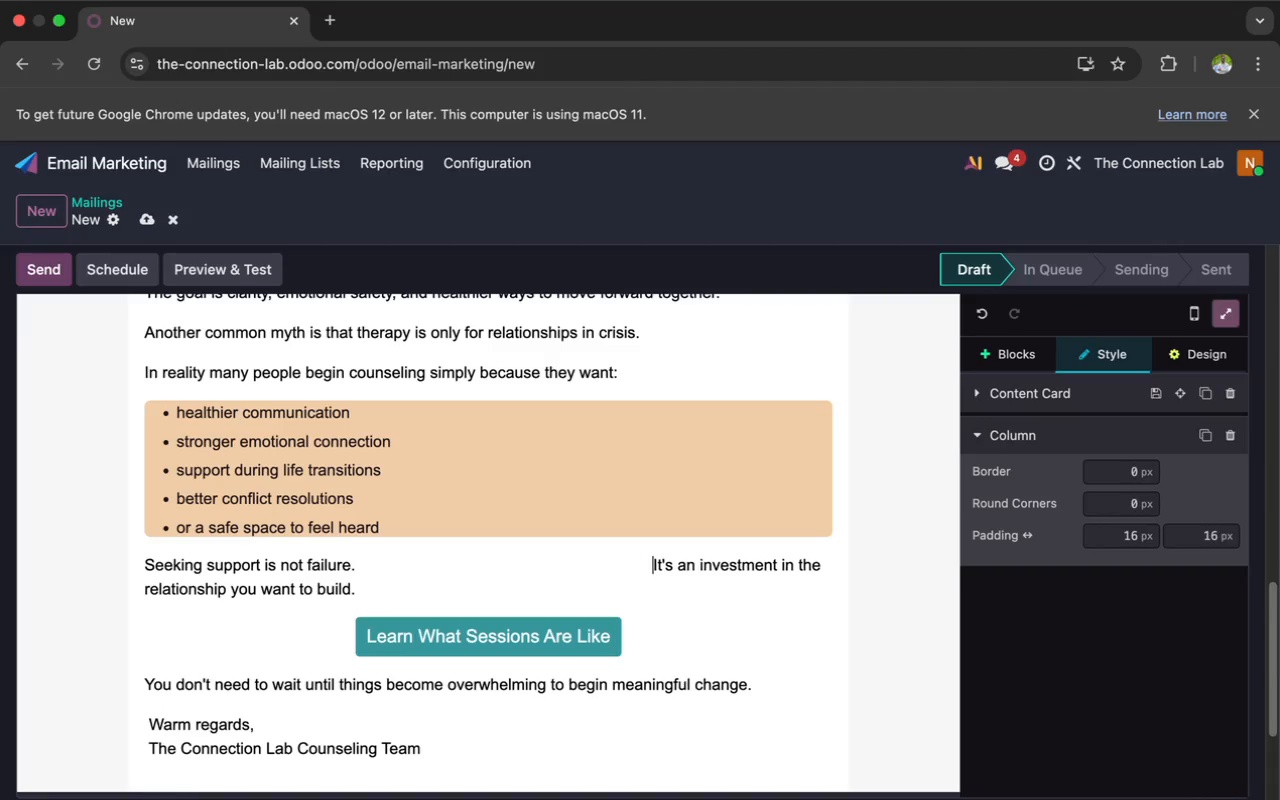 
key(Space)
 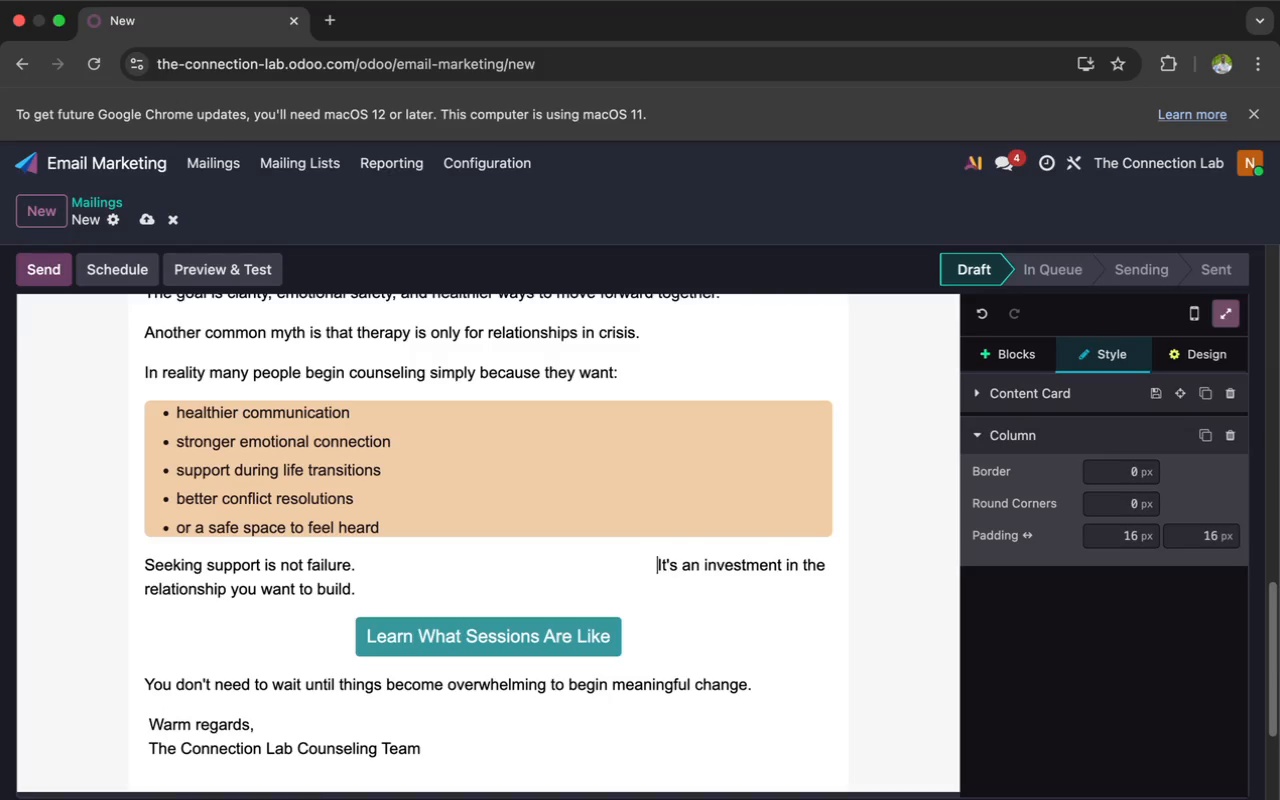 
key(Space)
 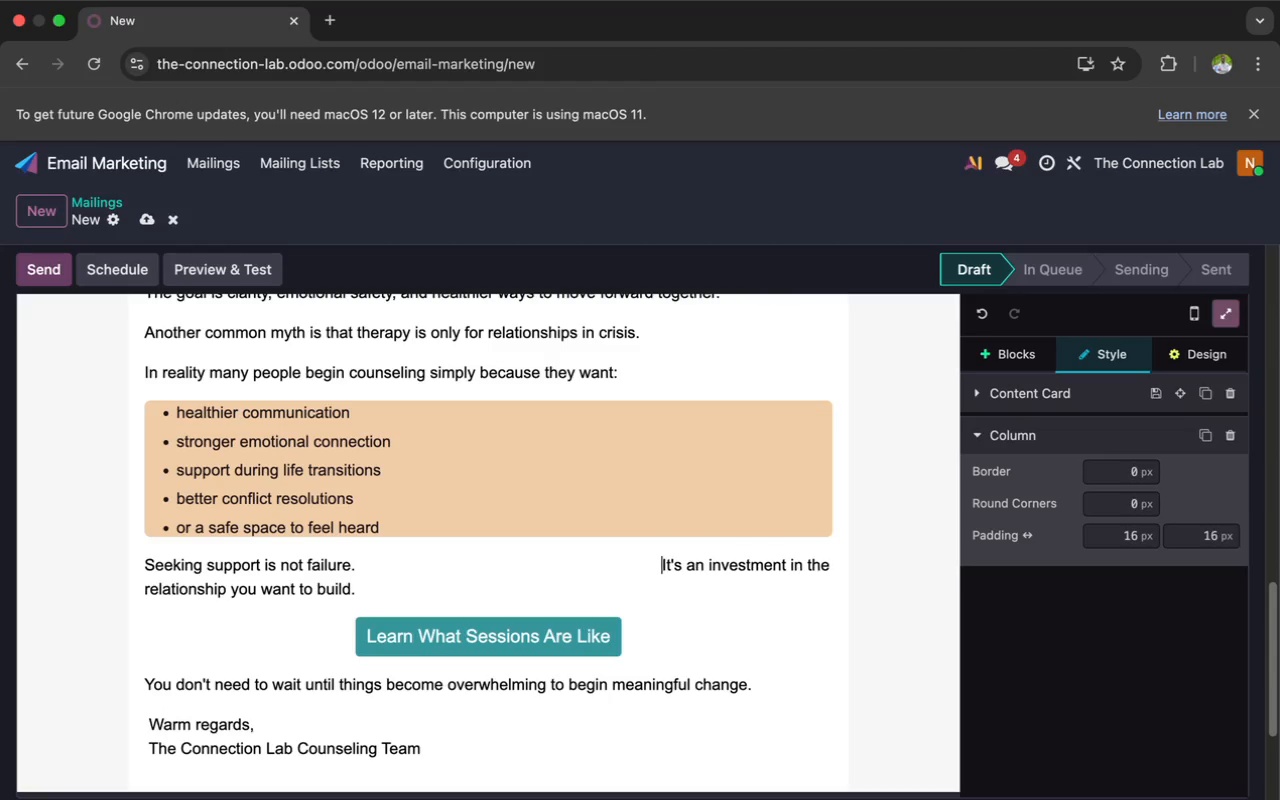 
key(Space)
 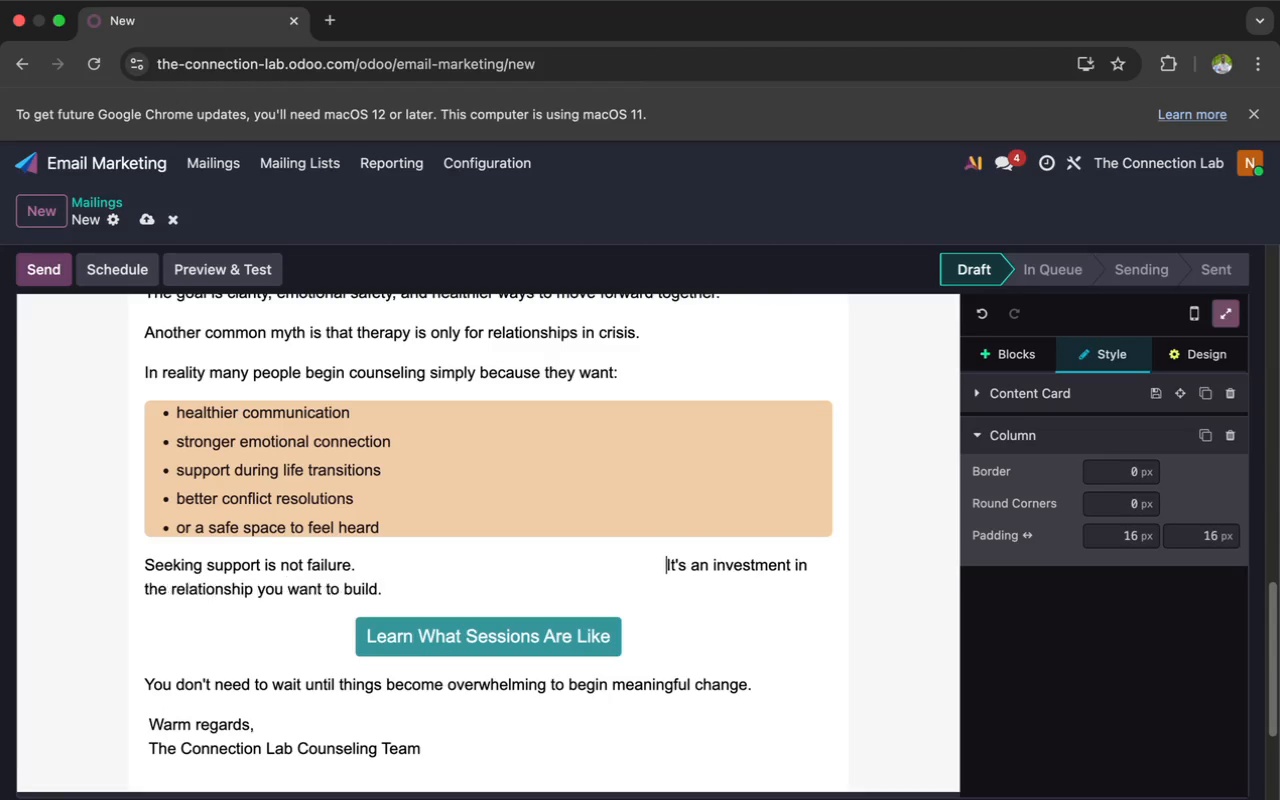 
key(Space)
 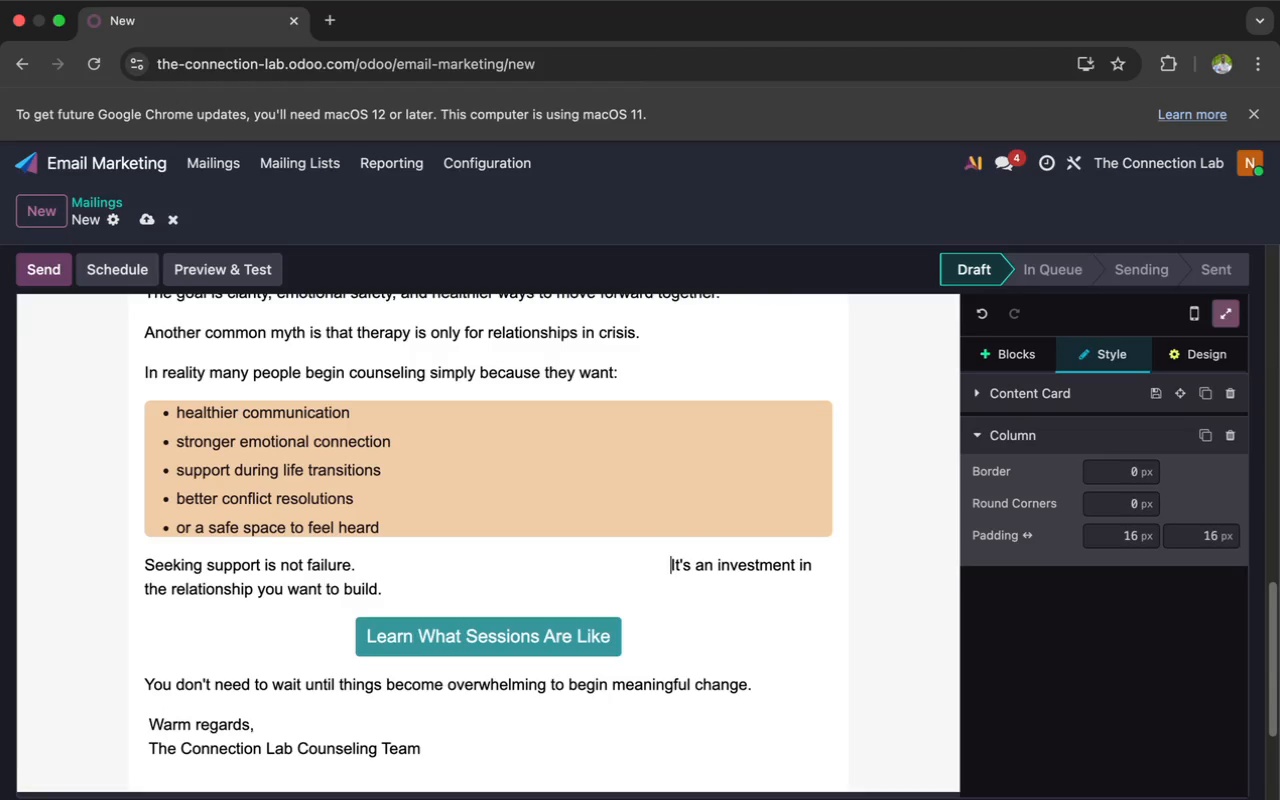 
key(Space)
 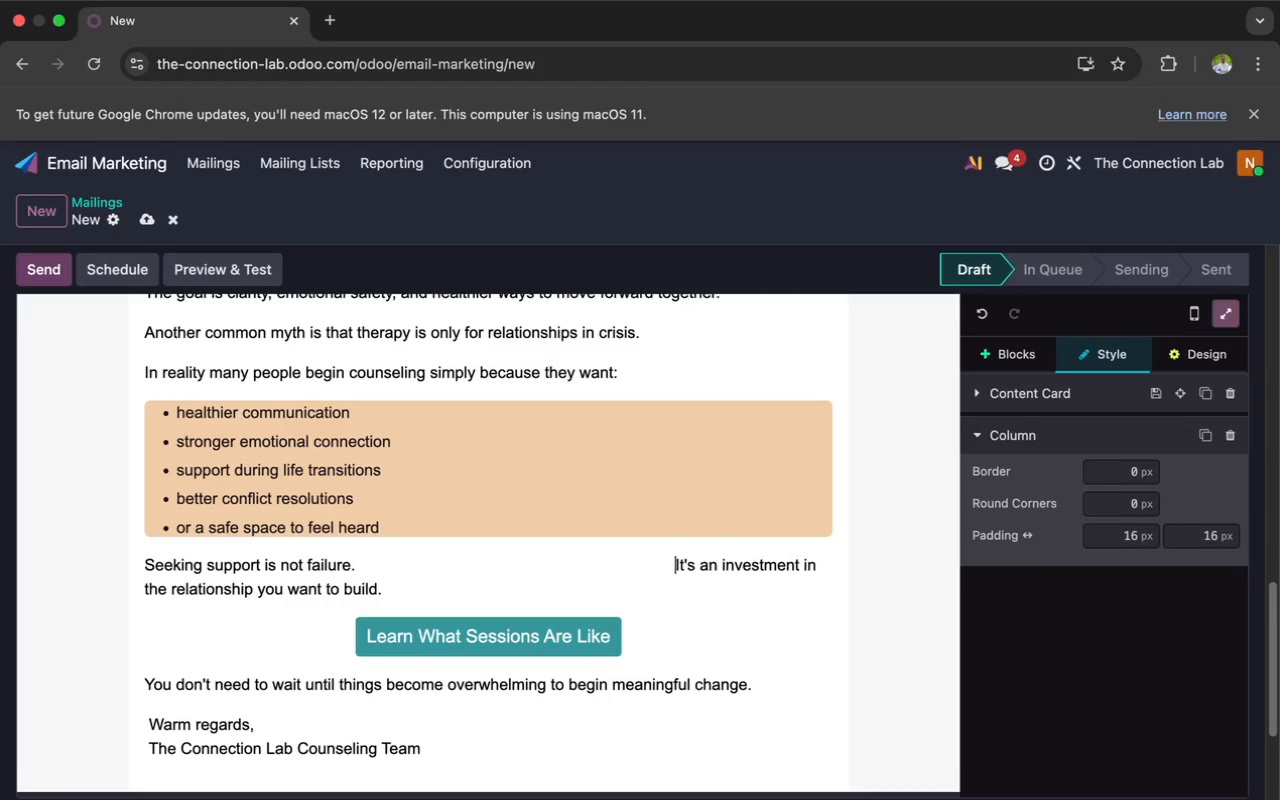 
key(Space)
 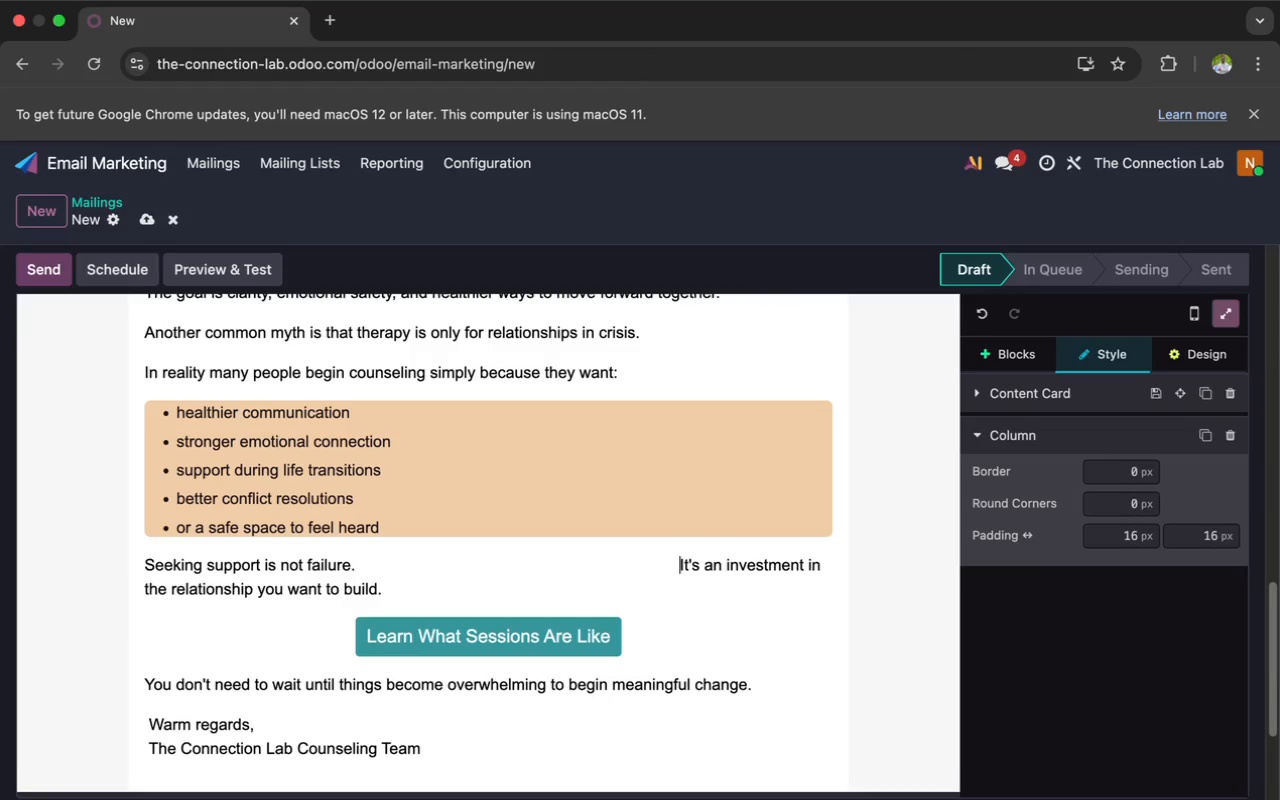 
key(Space)
 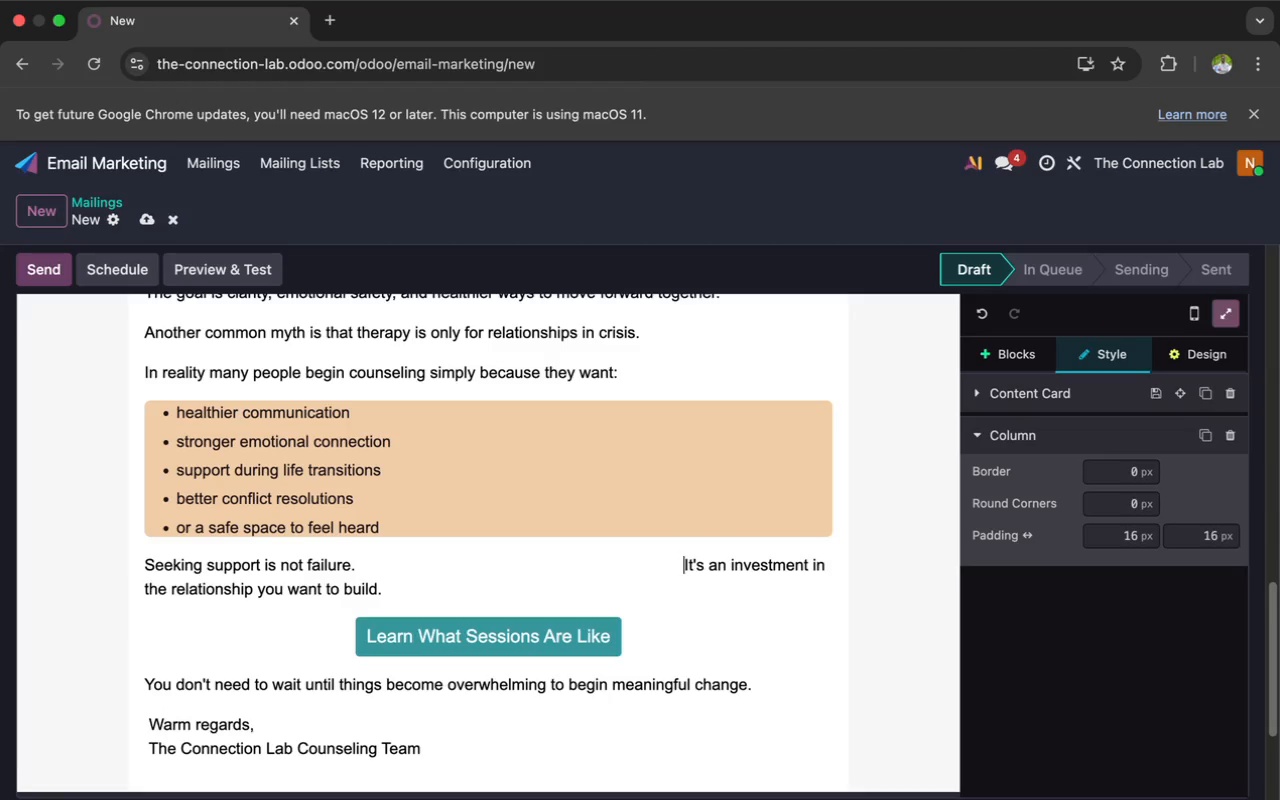 
key(Space)
 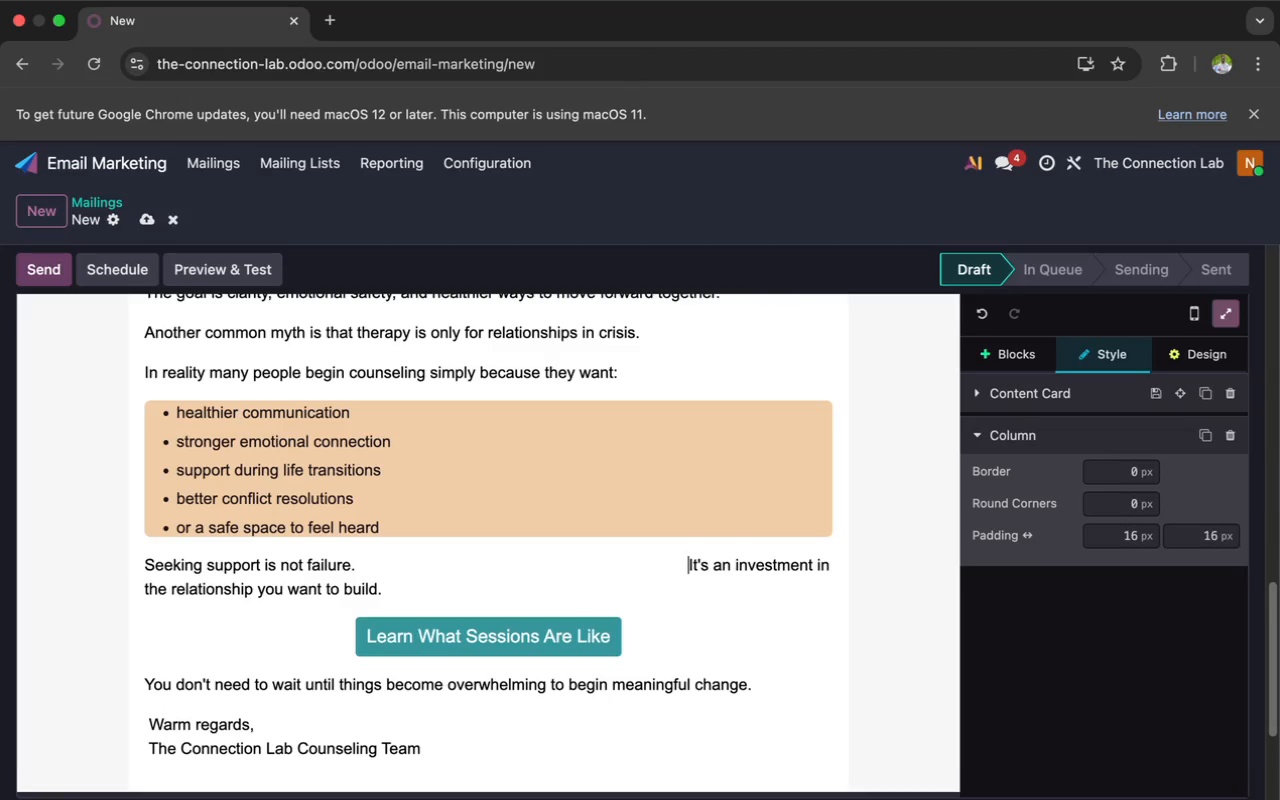 
key(Space)
 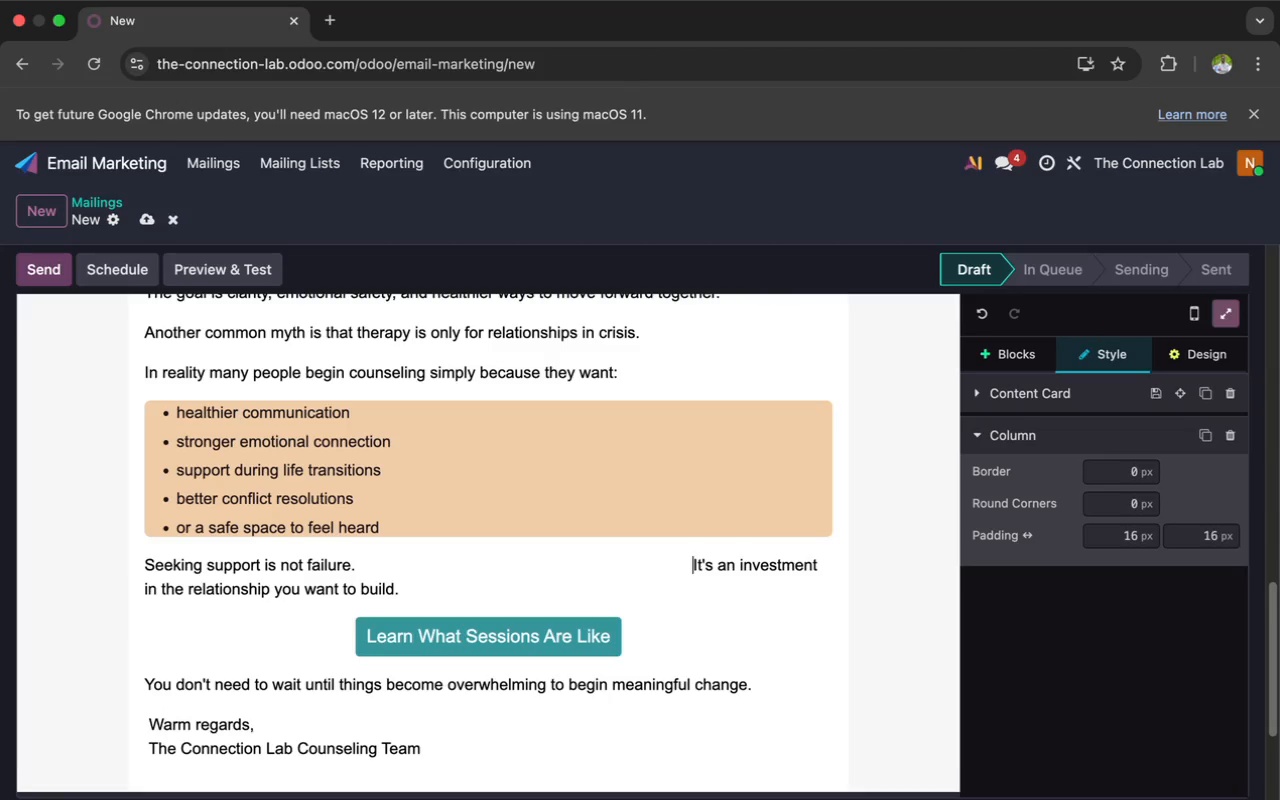 
key(Space)
 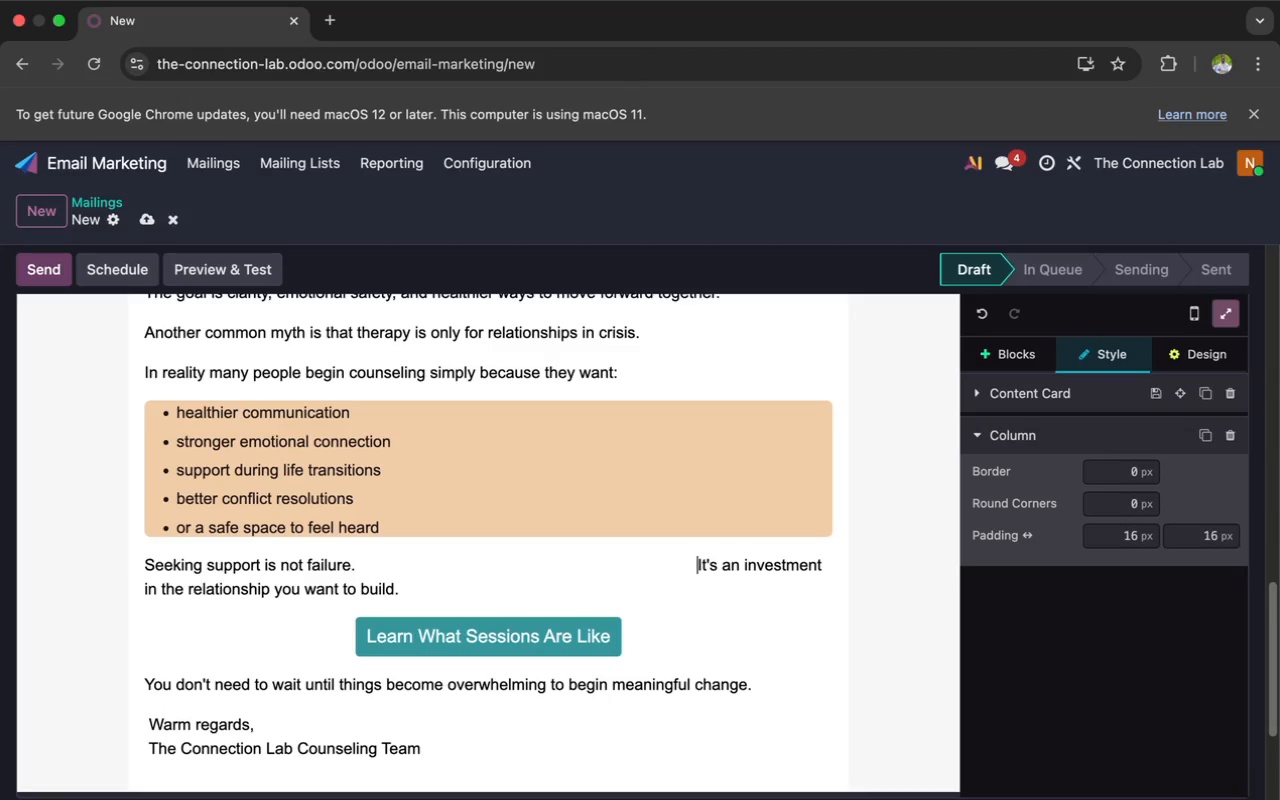 
key(Space)
 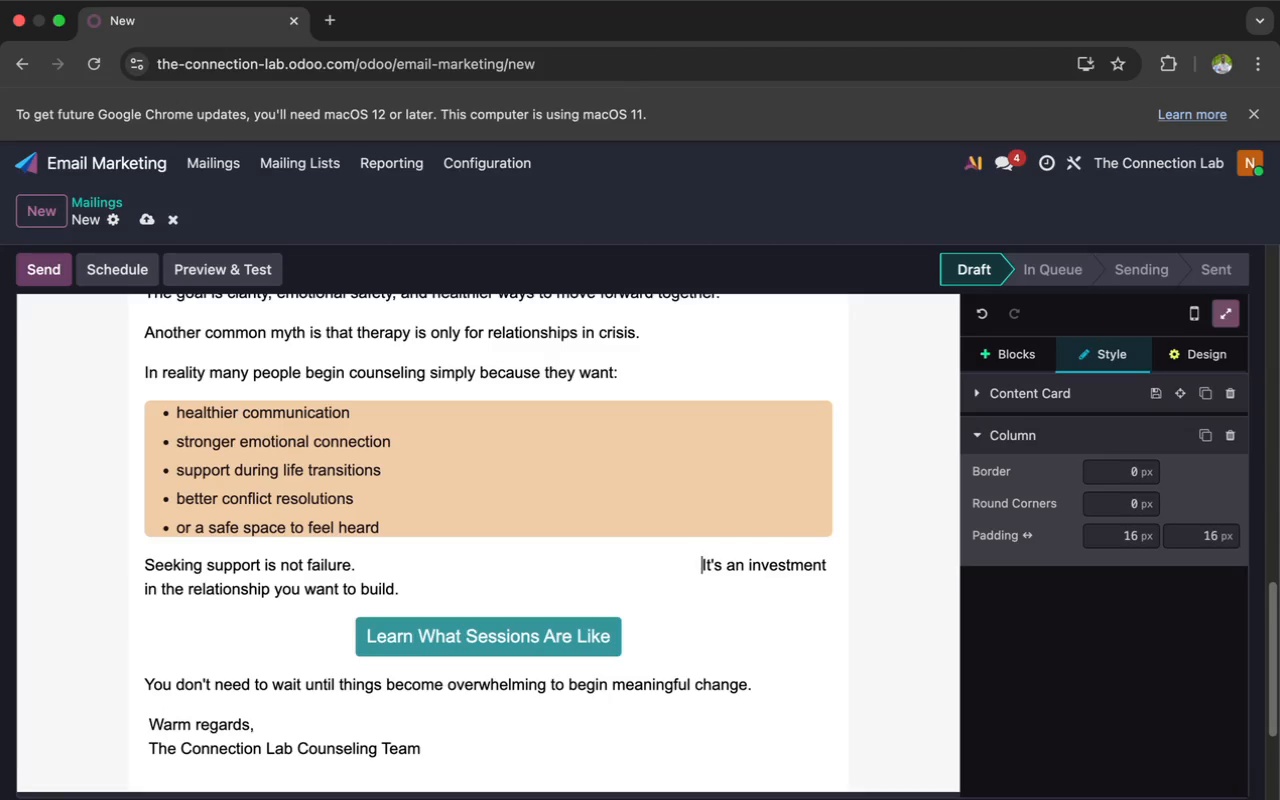 
key(Space)
 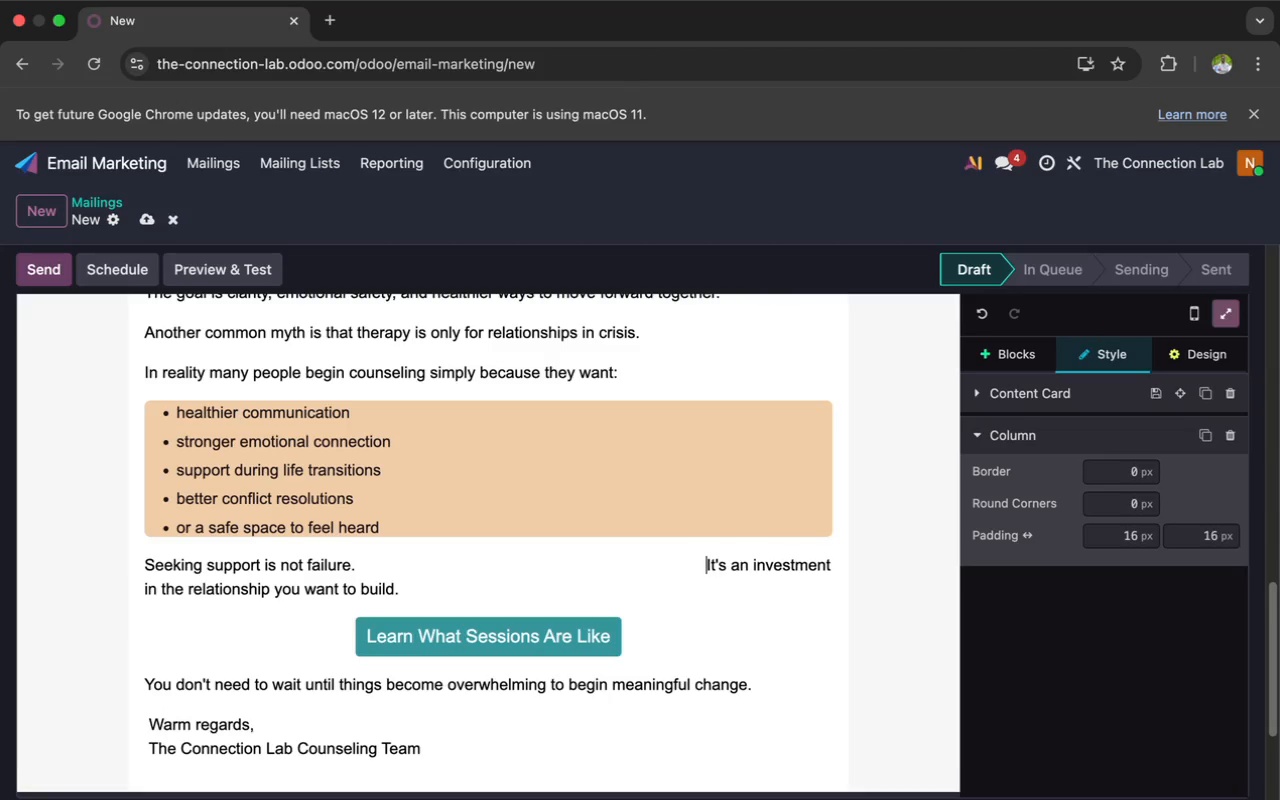 
key(Space)
 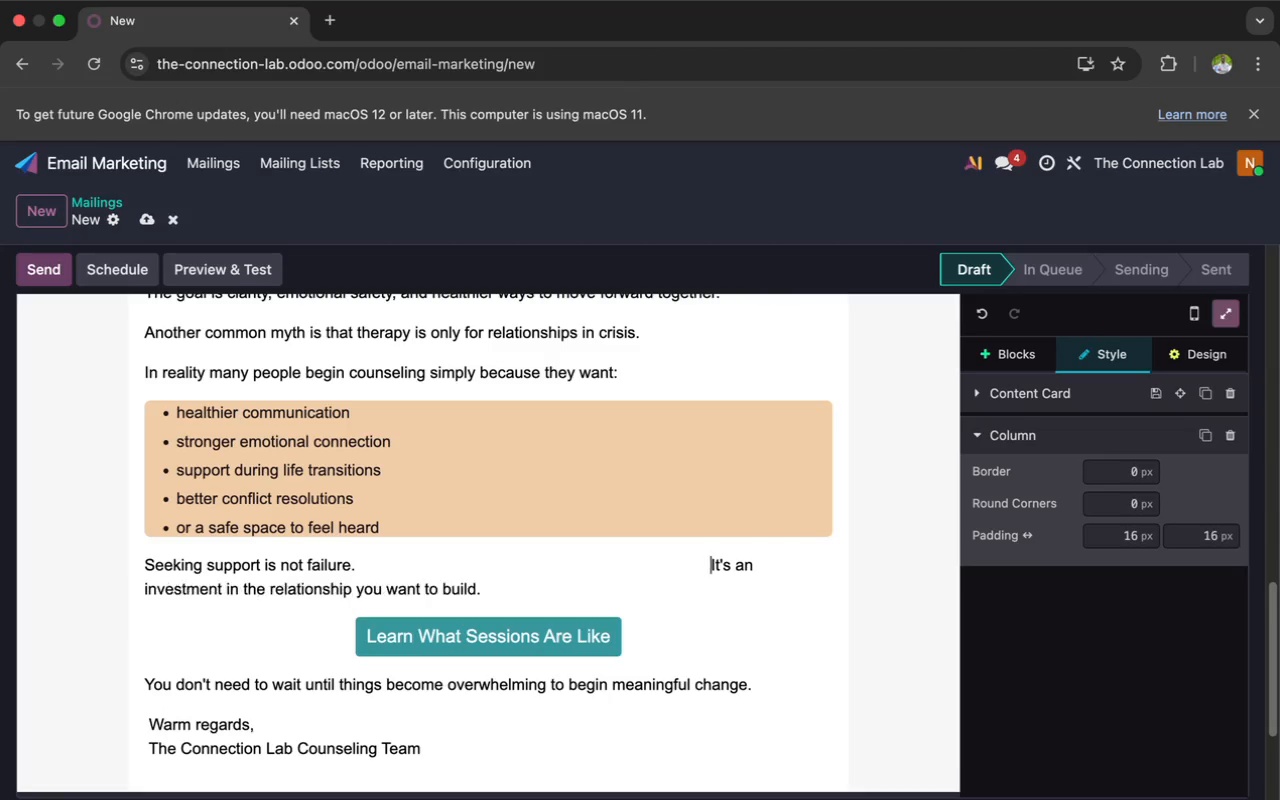 
key(Space)
 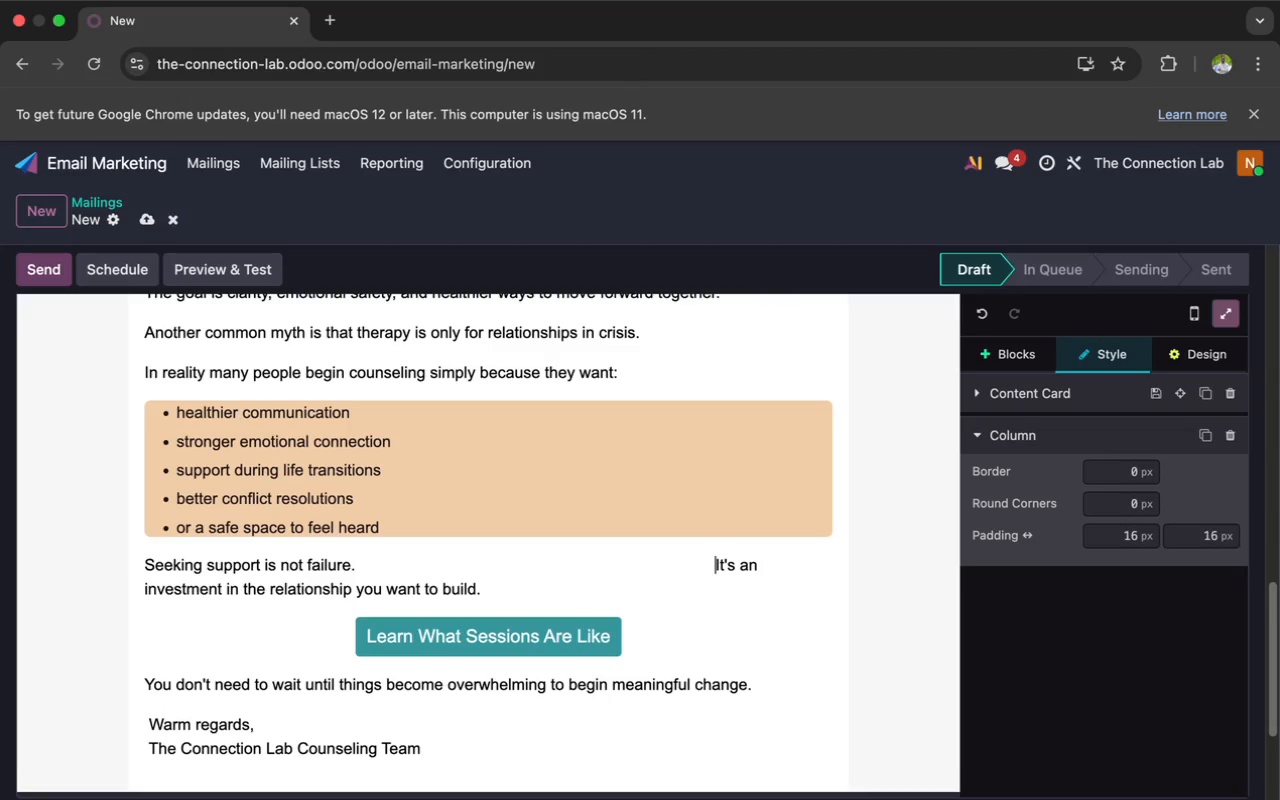 
key(Space)
 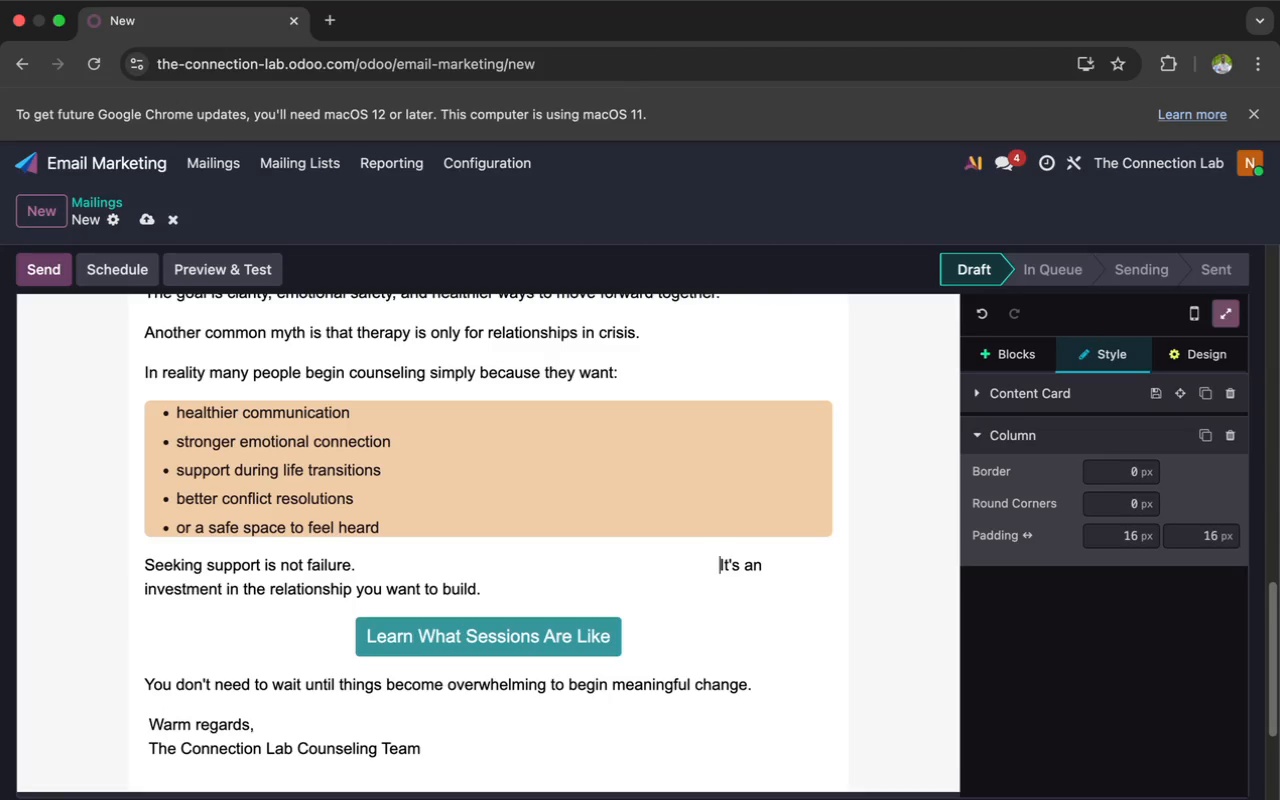 
key(Space)
 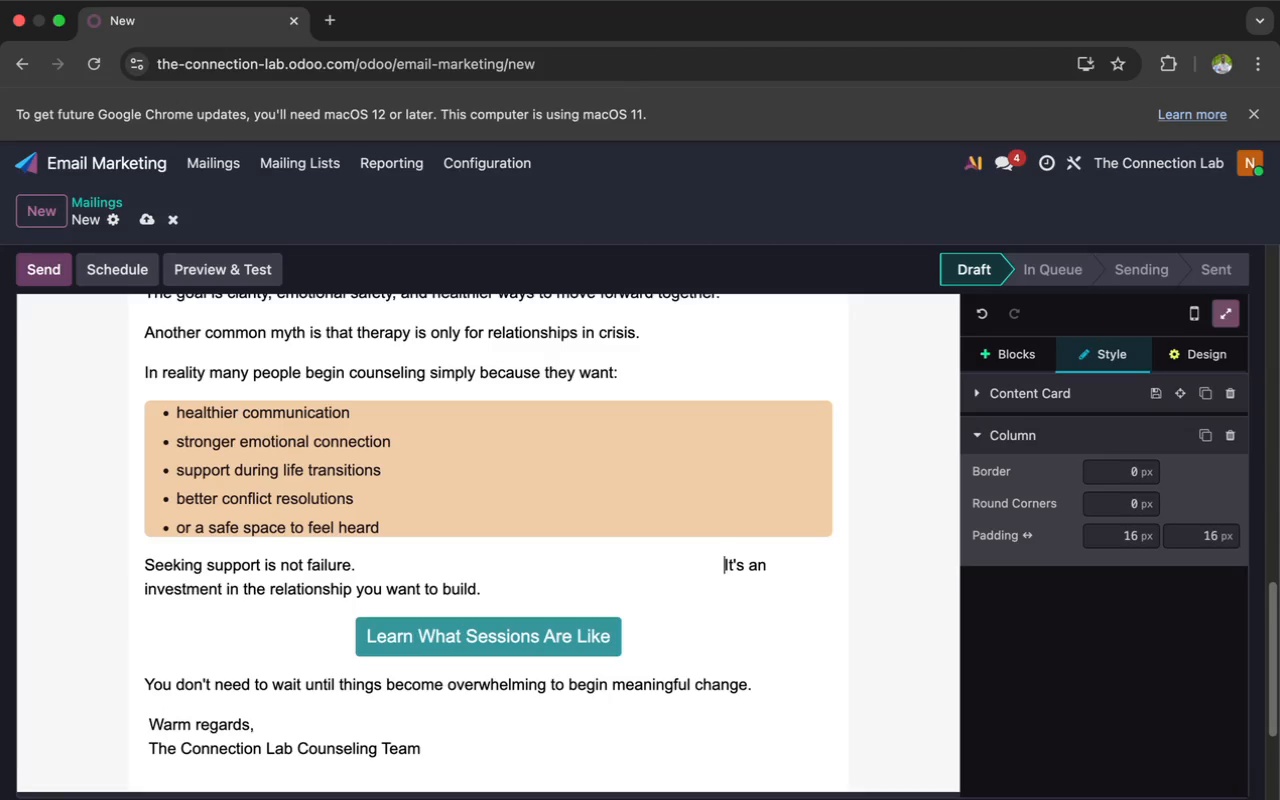 
key(Space)
 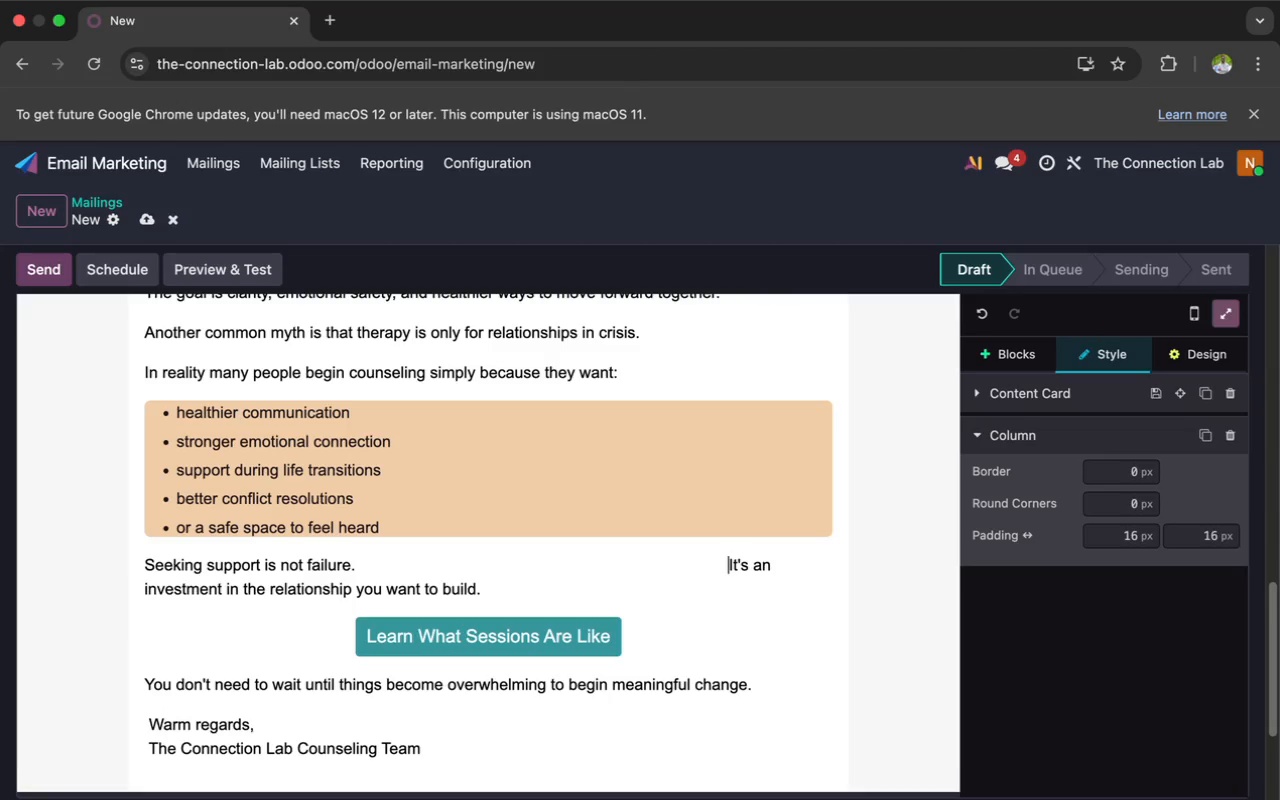 
key(Space)
 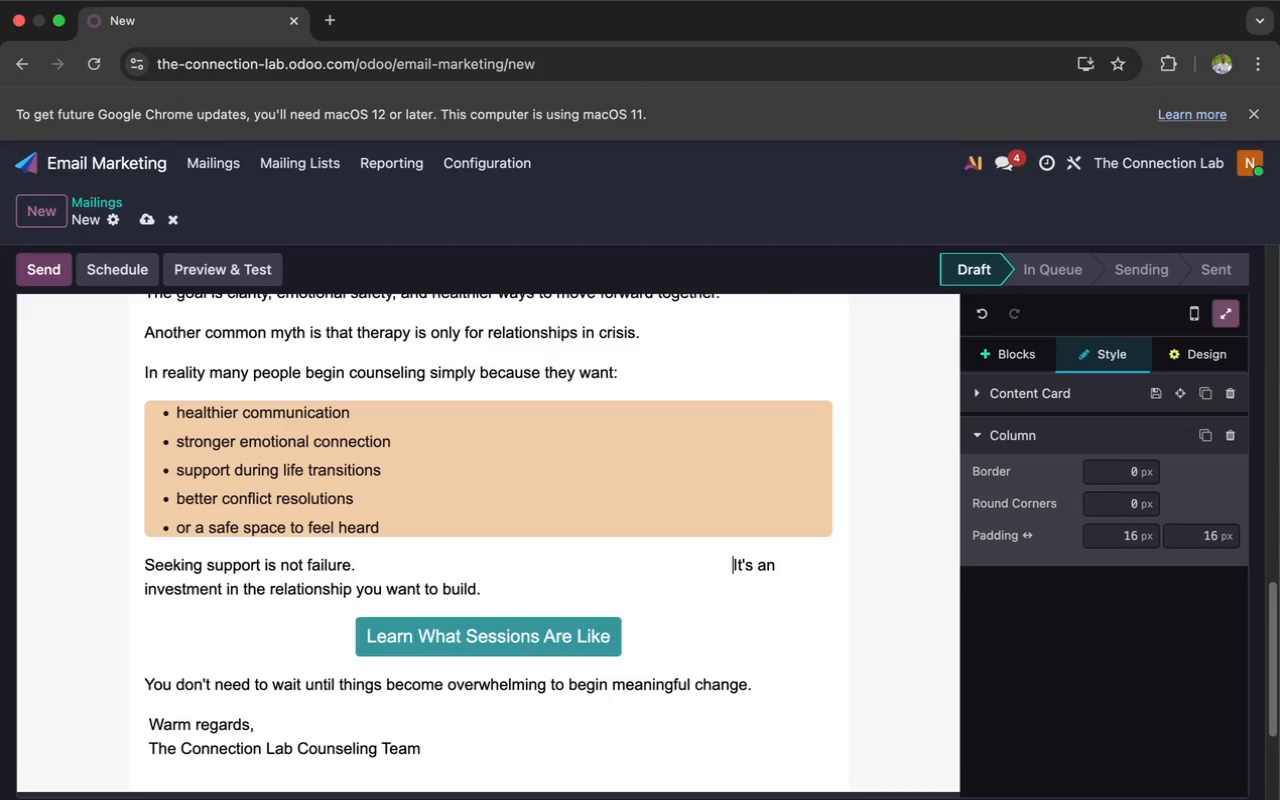 
key(Space)
 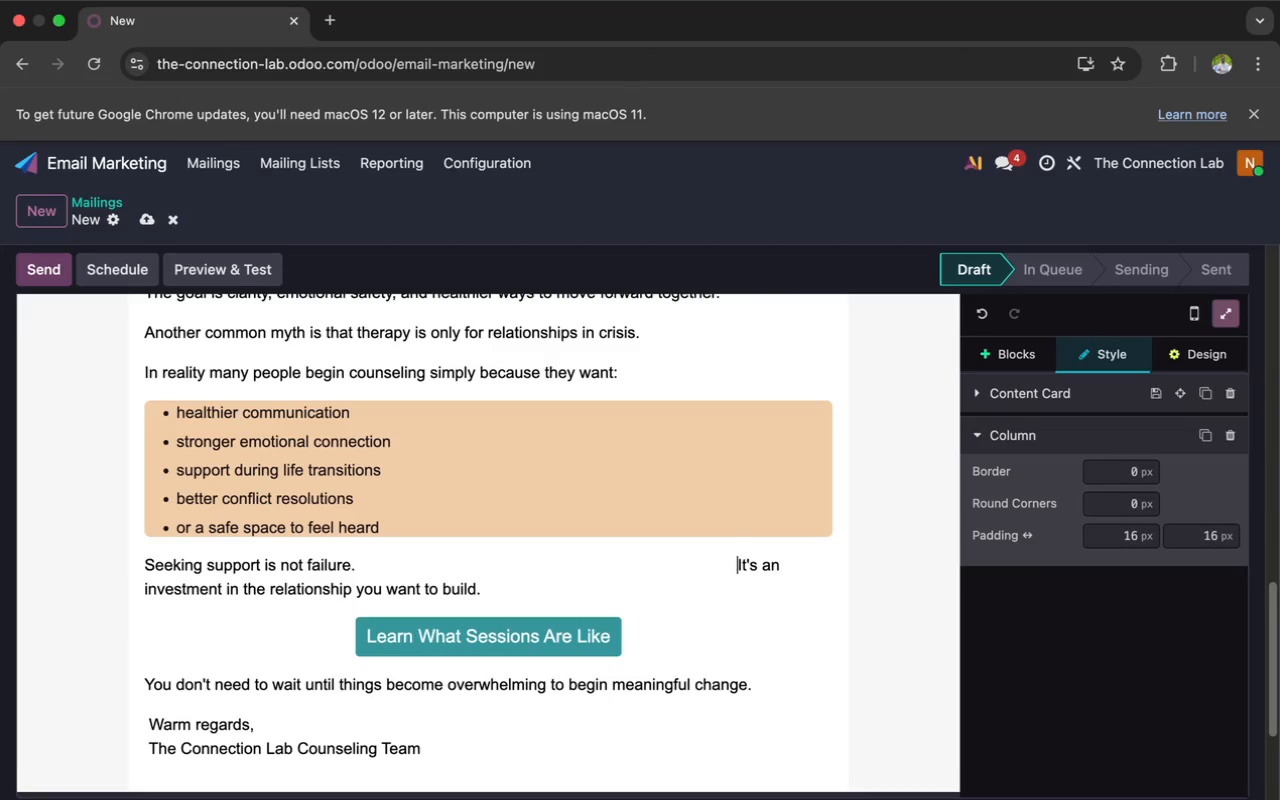 
key(Space)
 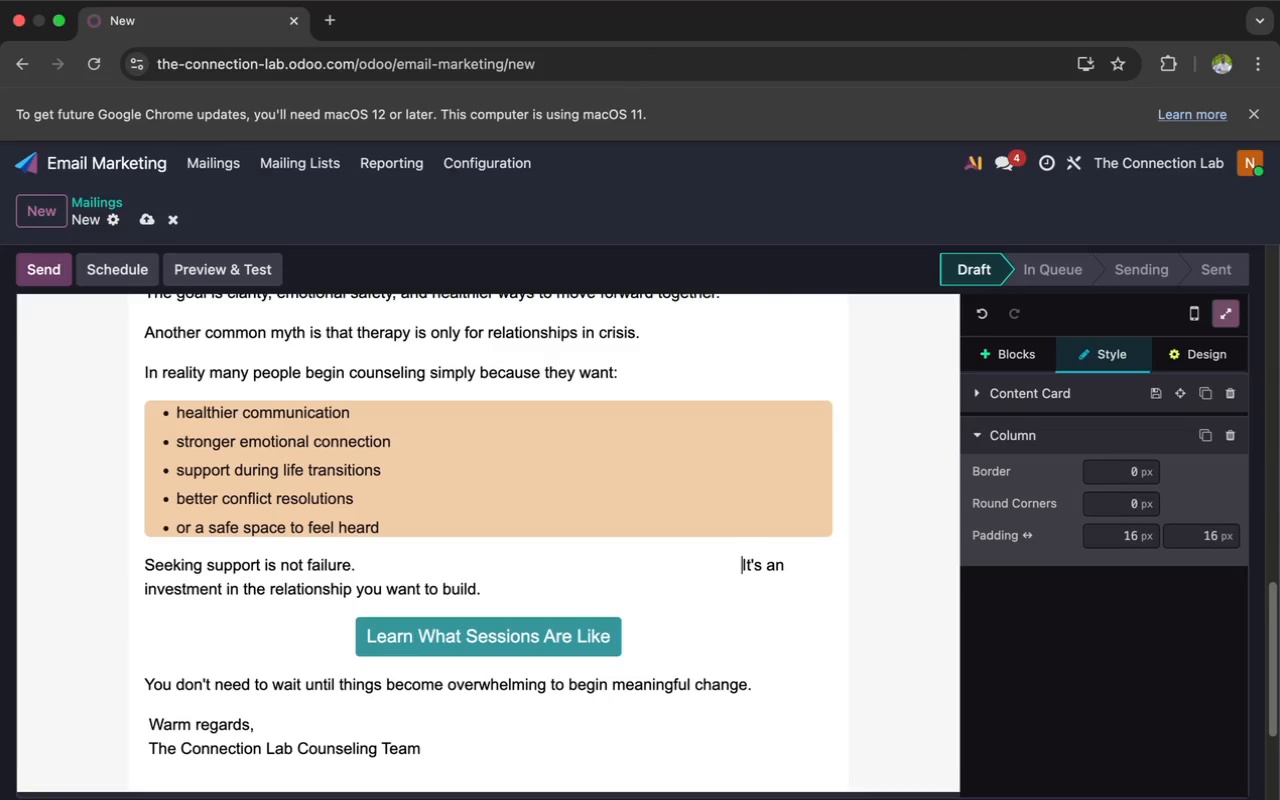 
key(Space)
 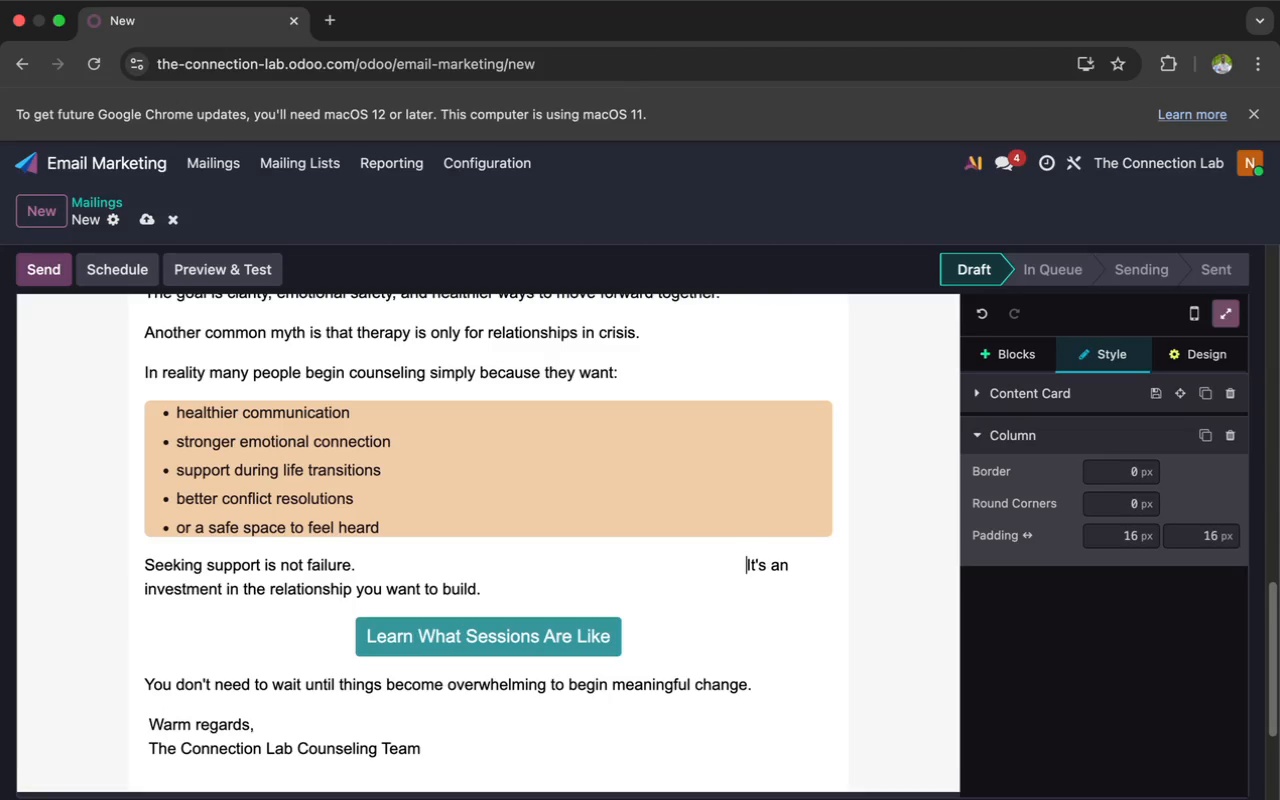 
key(Space)
 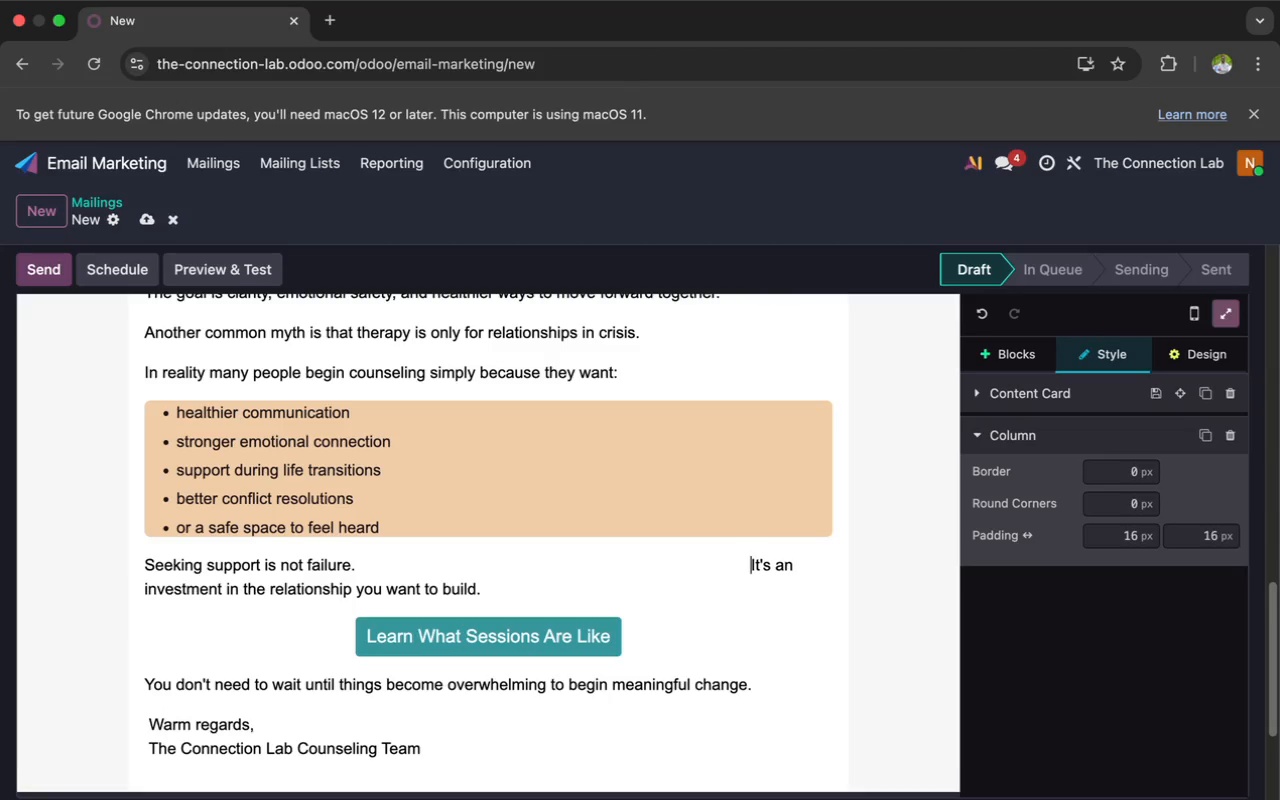 
key(Space)
 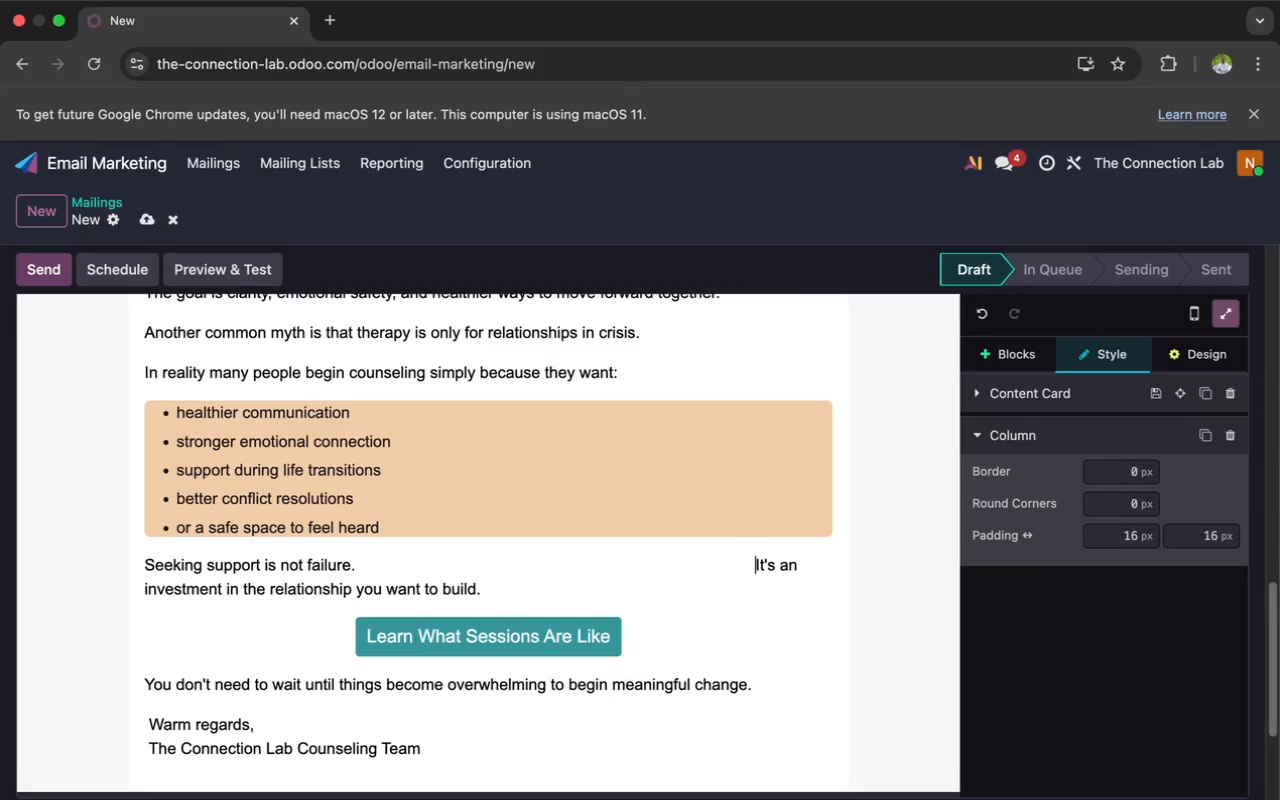 
key(Space)
 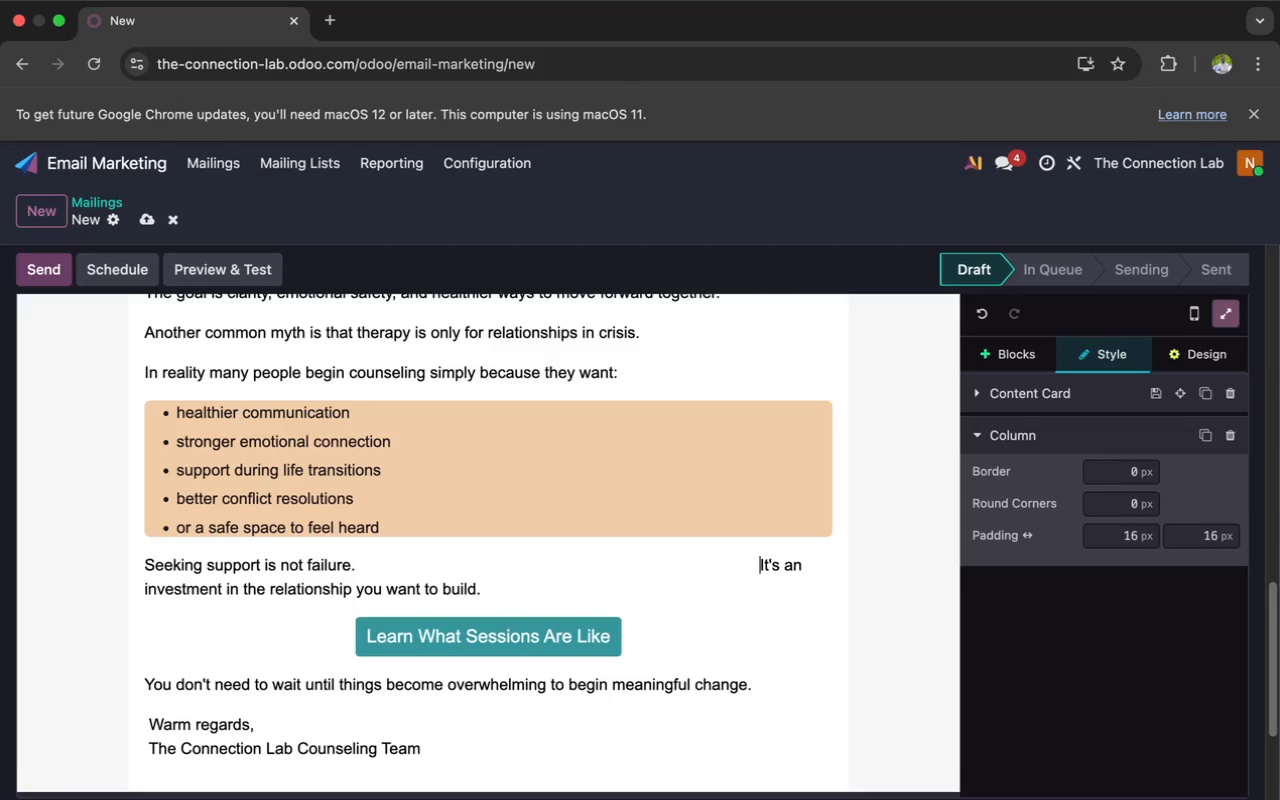 
key(Space)
 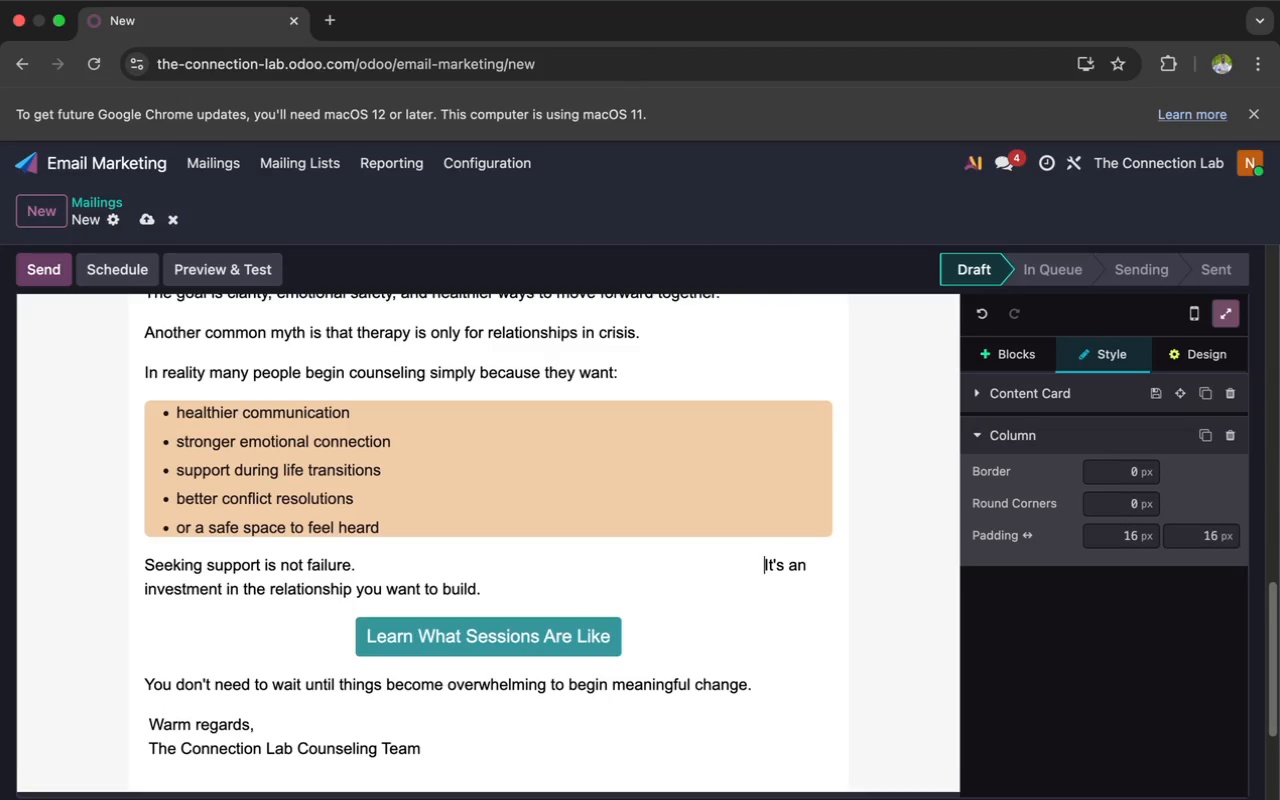 
key(Space)
 